 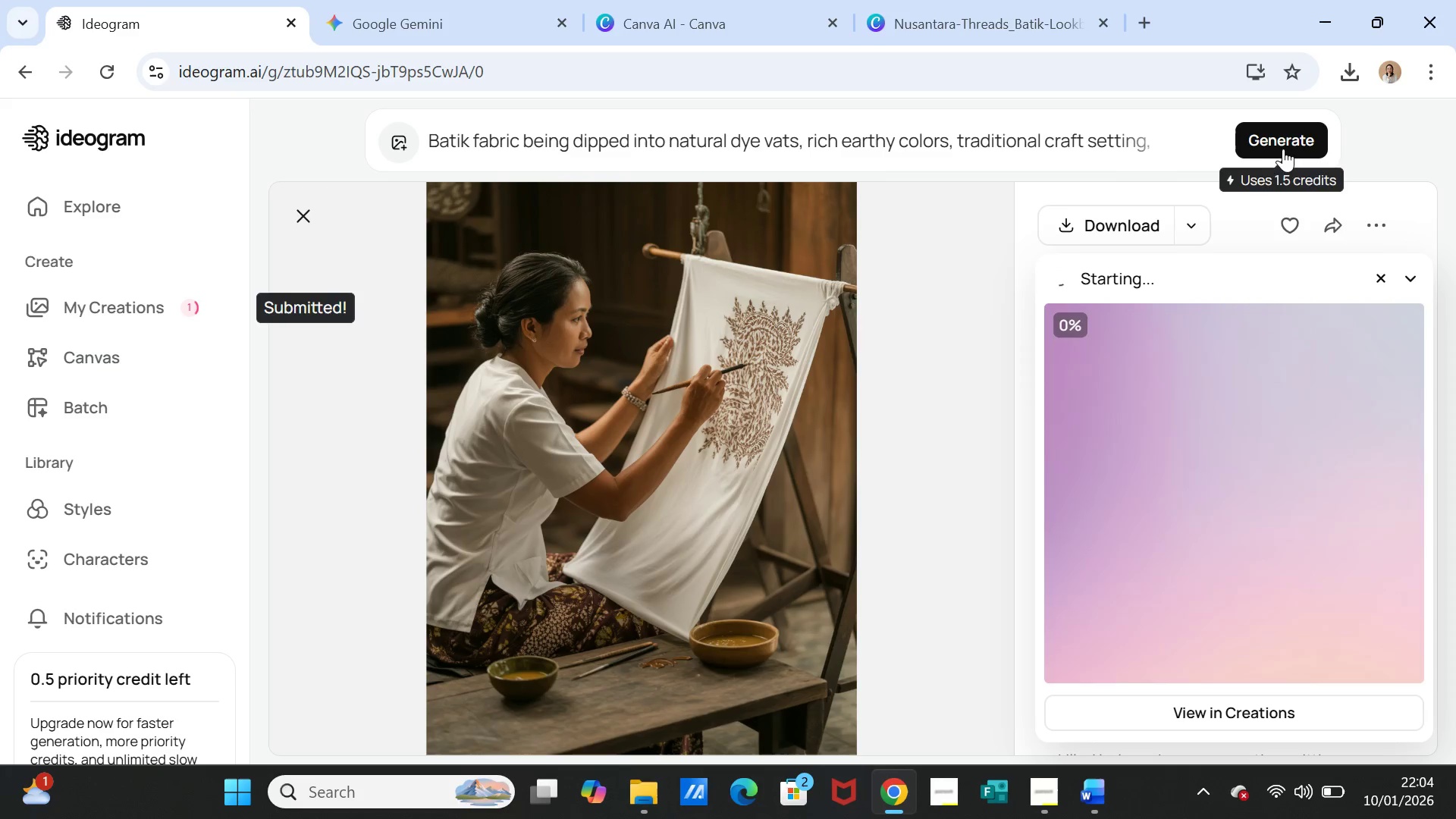 
mouse_move([389, 41])
 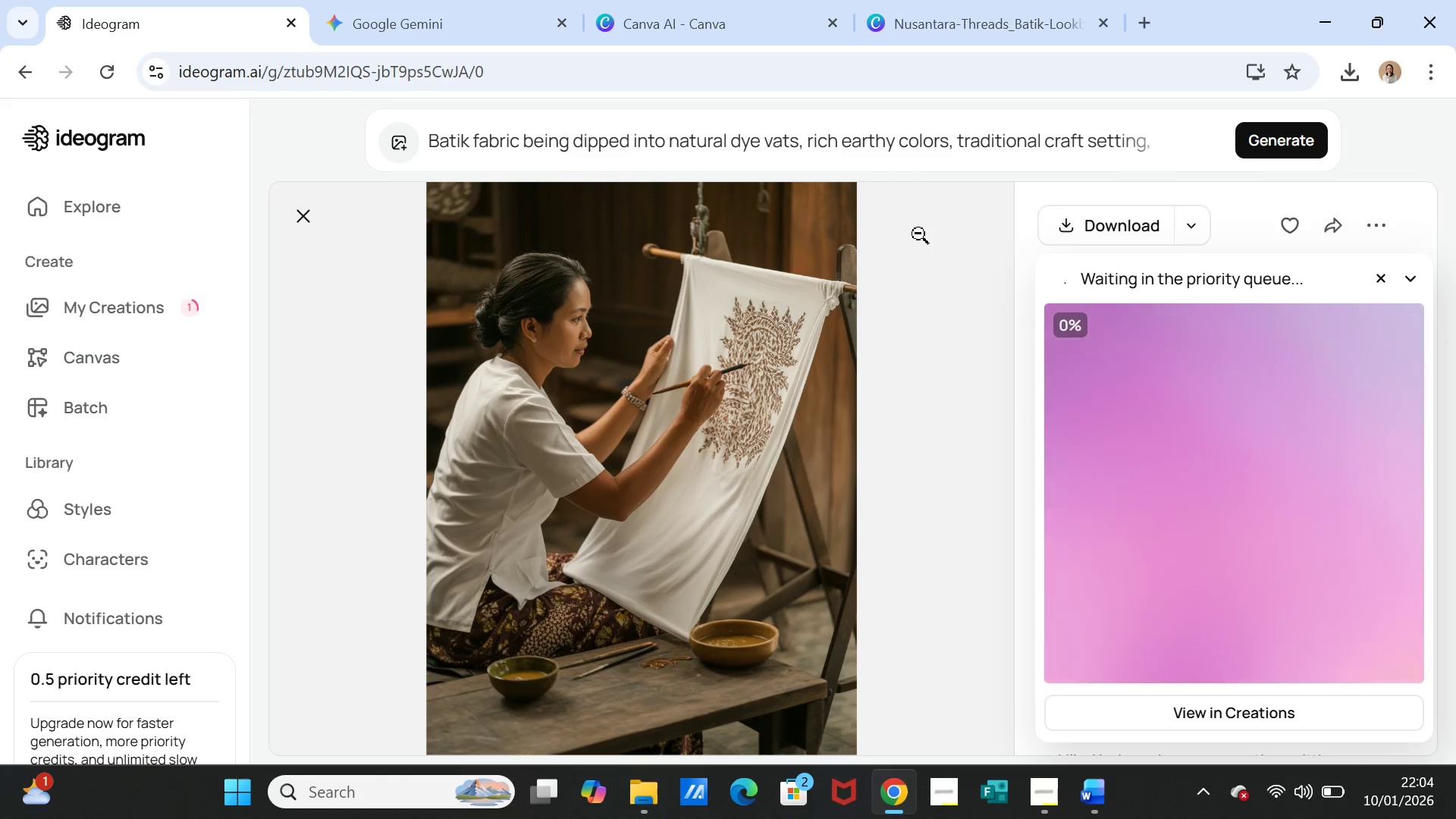 
wait(7.18)
 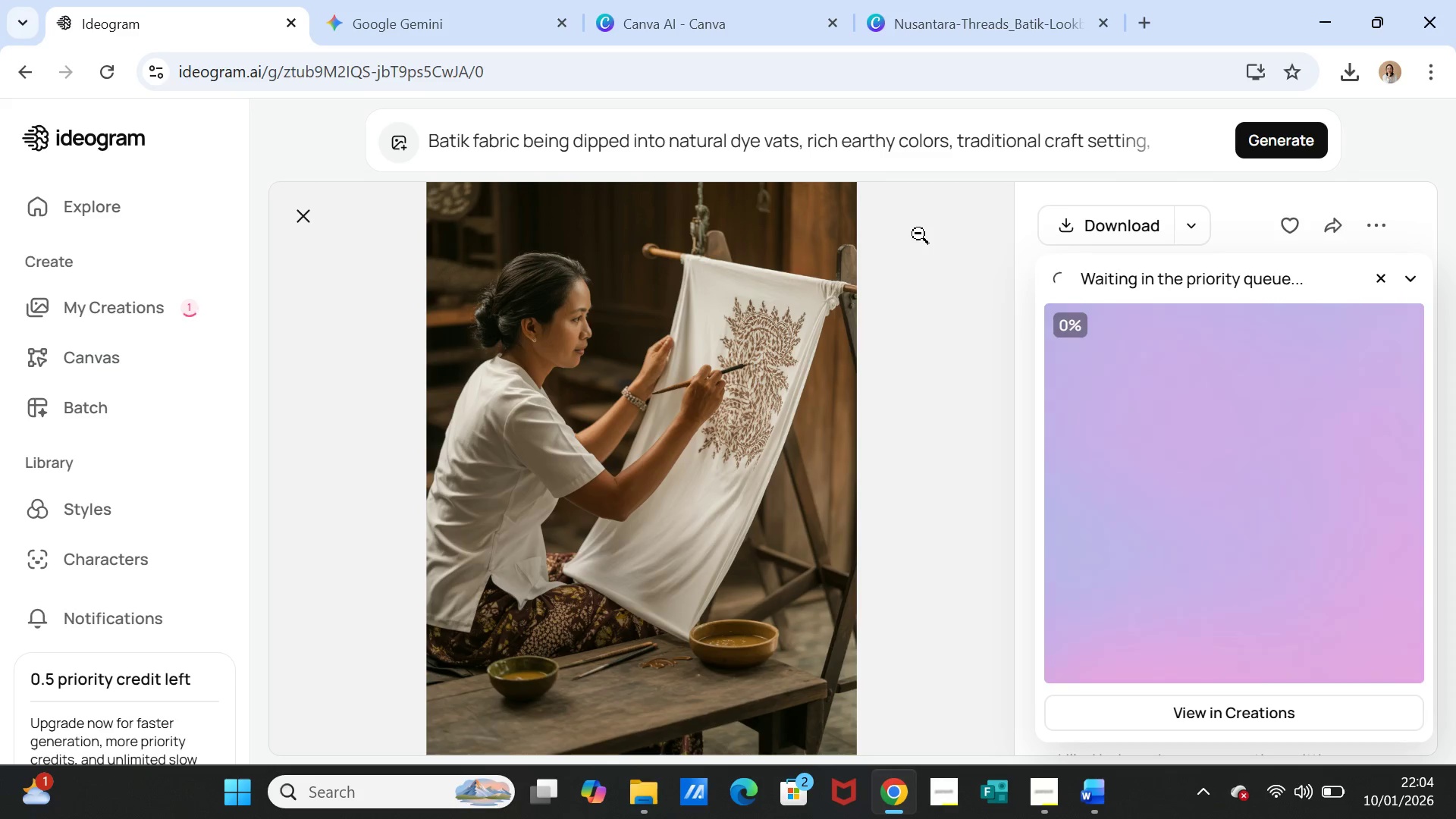 
left_click([926, 24])
 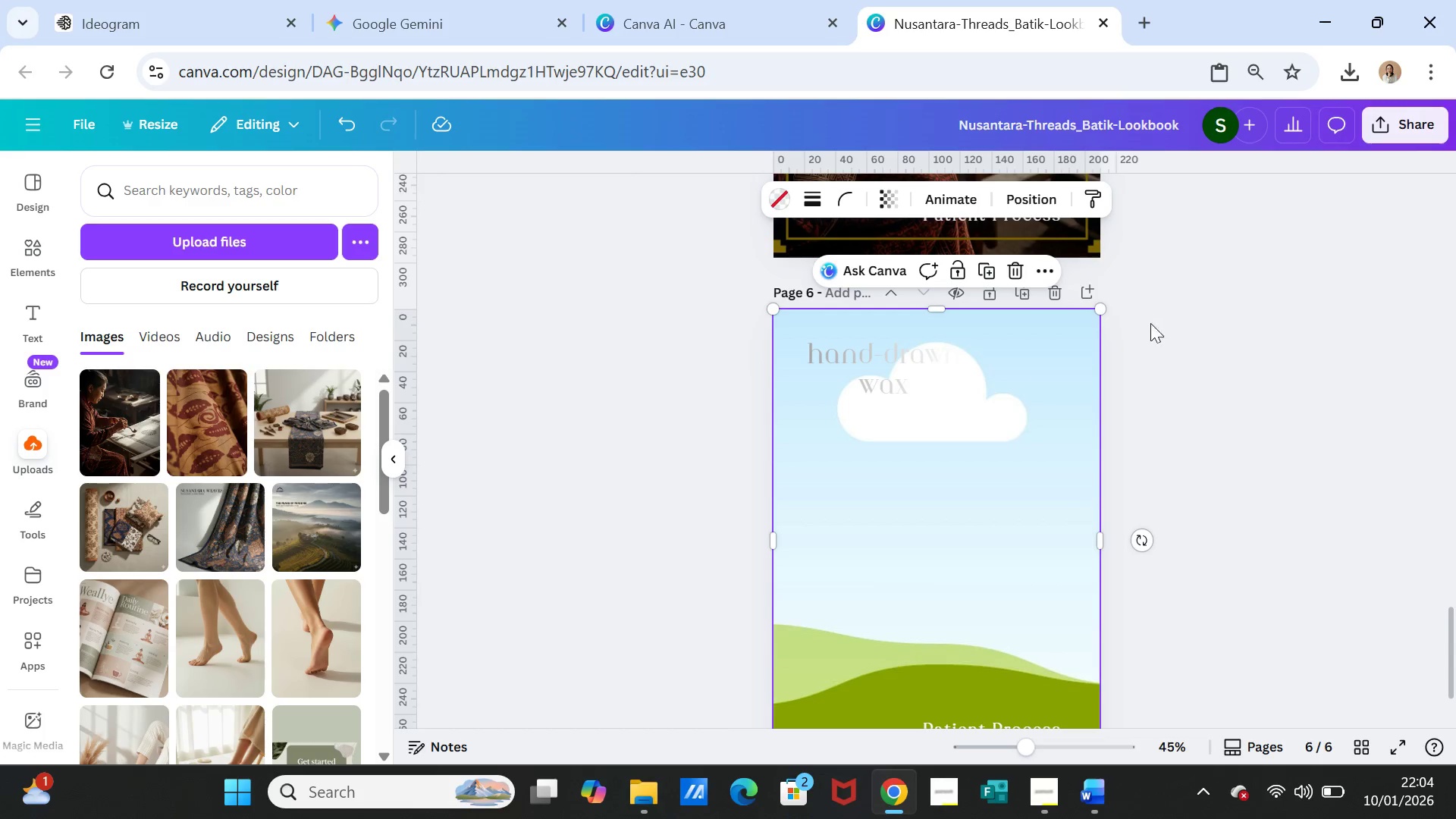 
scroll: coordinate [1210, 405], scroll_direction: up, amount: 5.0
 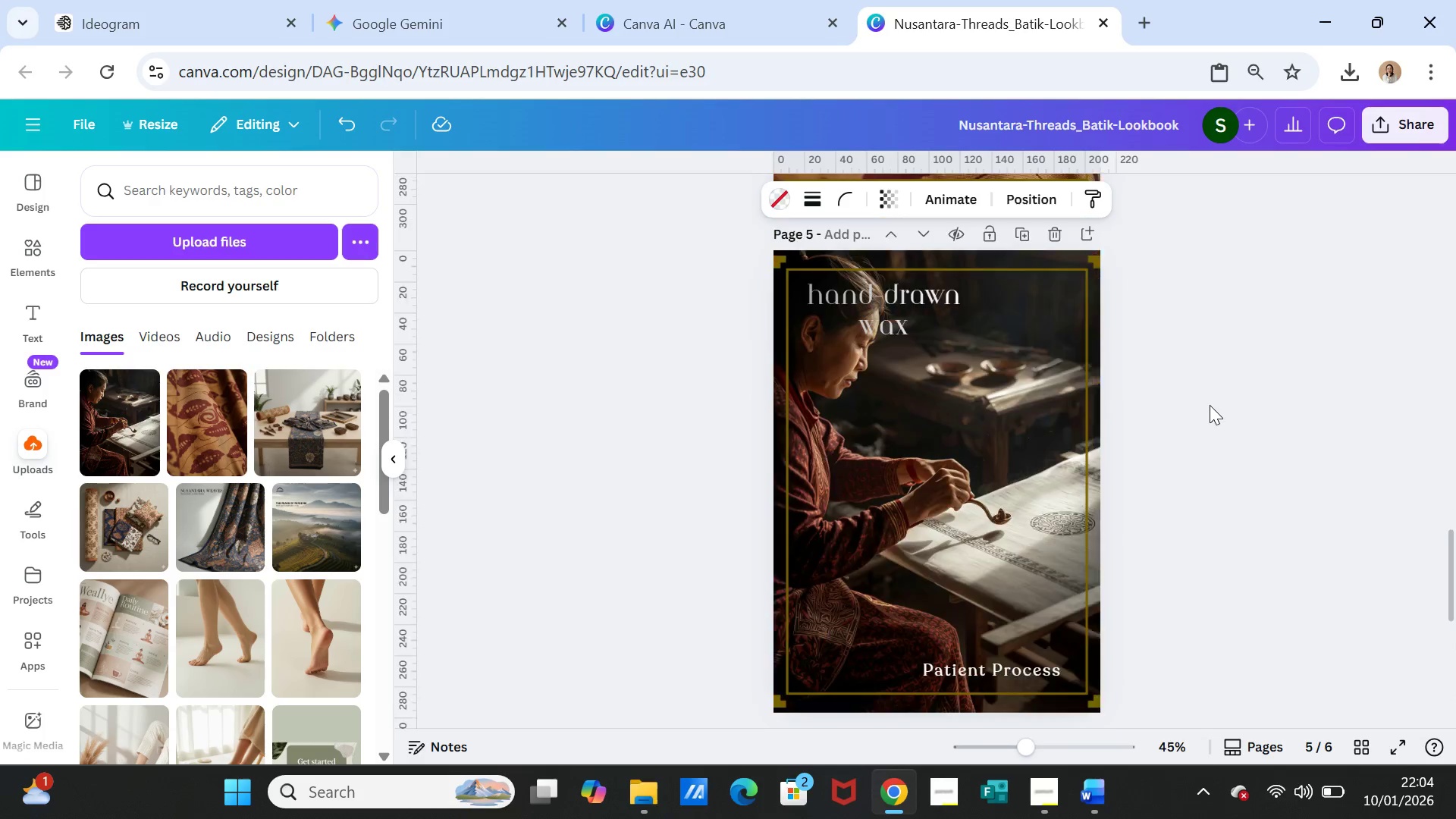 
scroll: coordinate [1210, 405], scroll_direction: down, amount: 1.0
 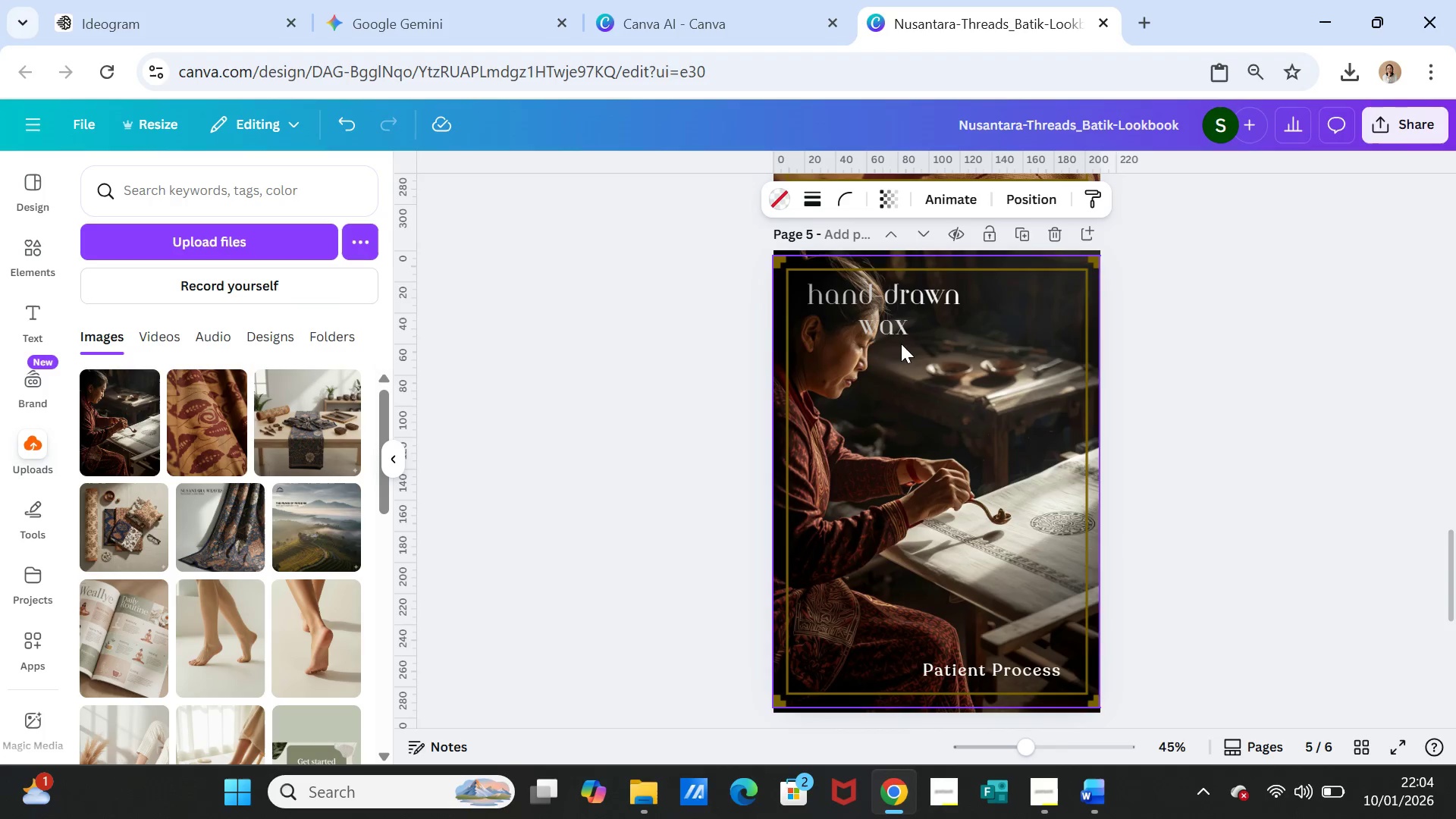 
wait(5.64)
 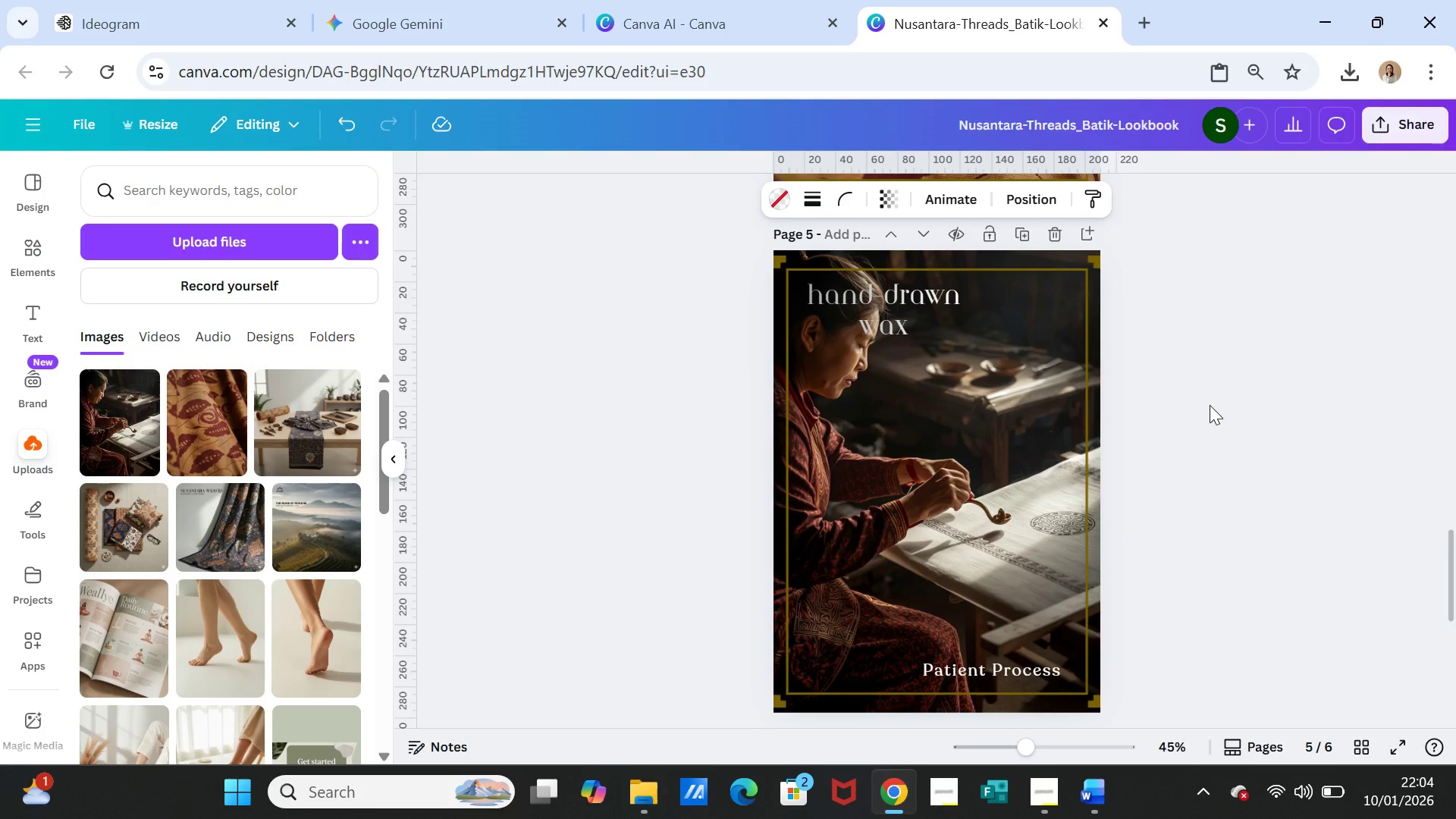 
left_click([161, 17])
 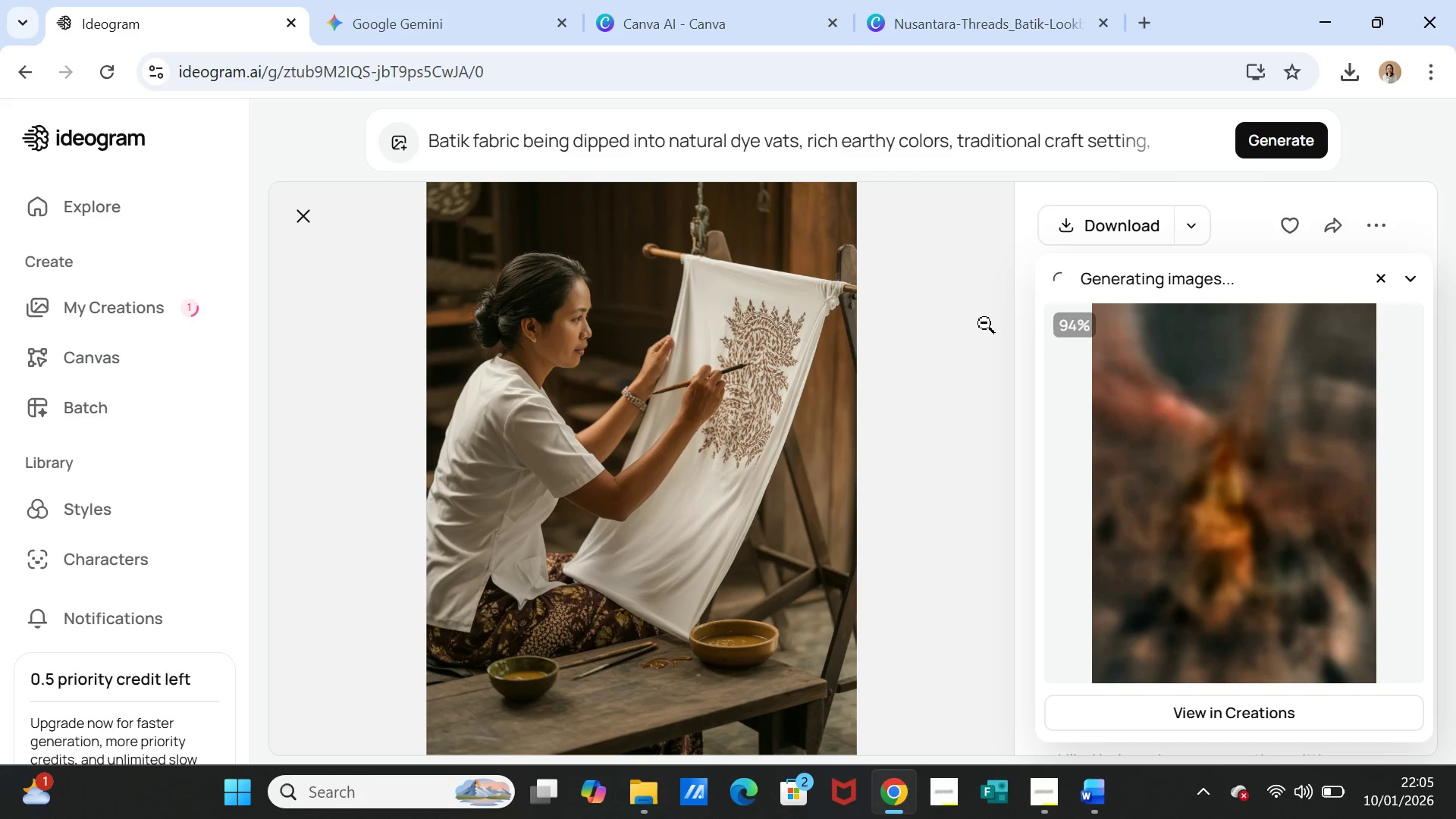 
wait(15.53)
 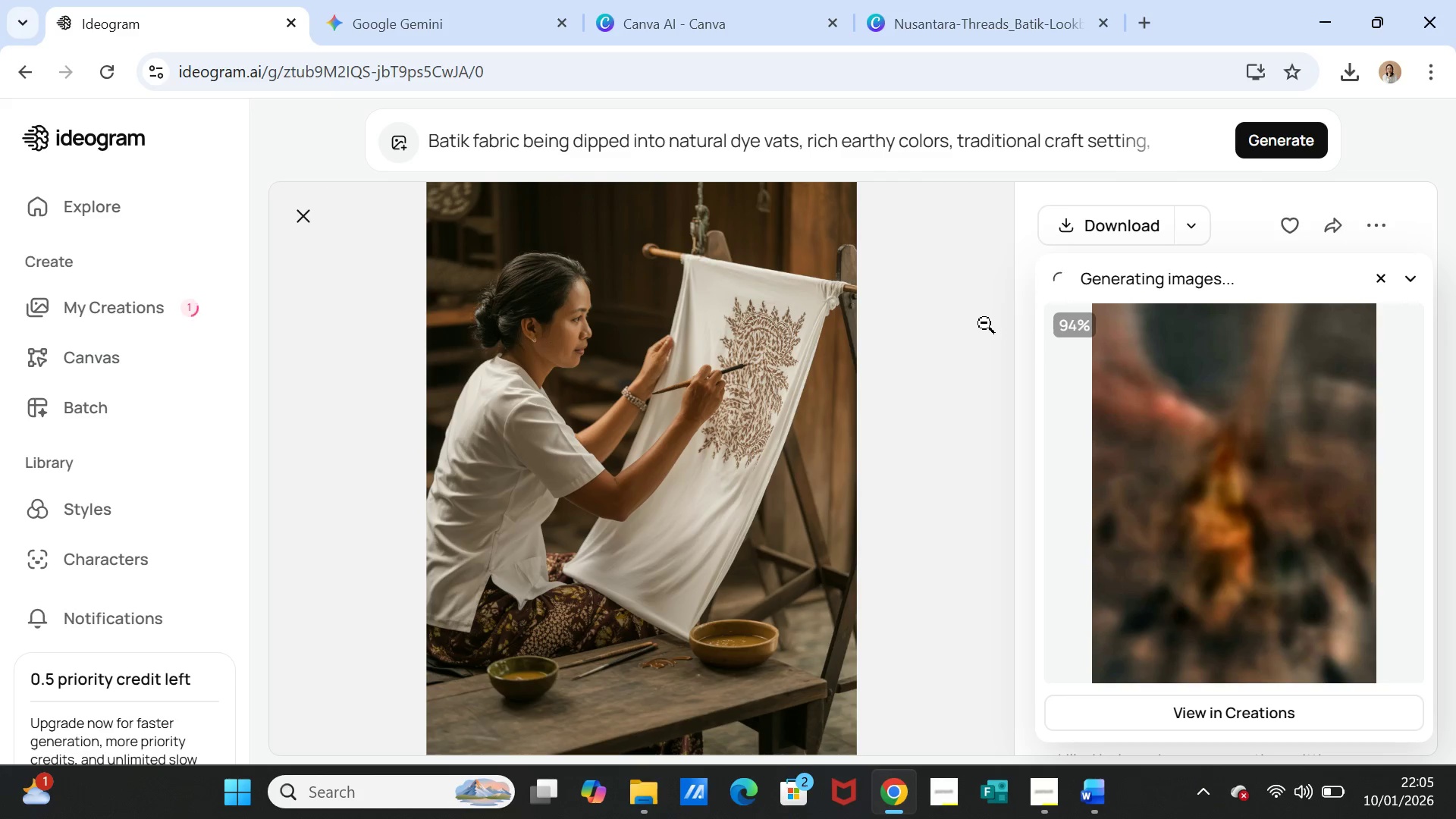 
left_click([1186, 481])
 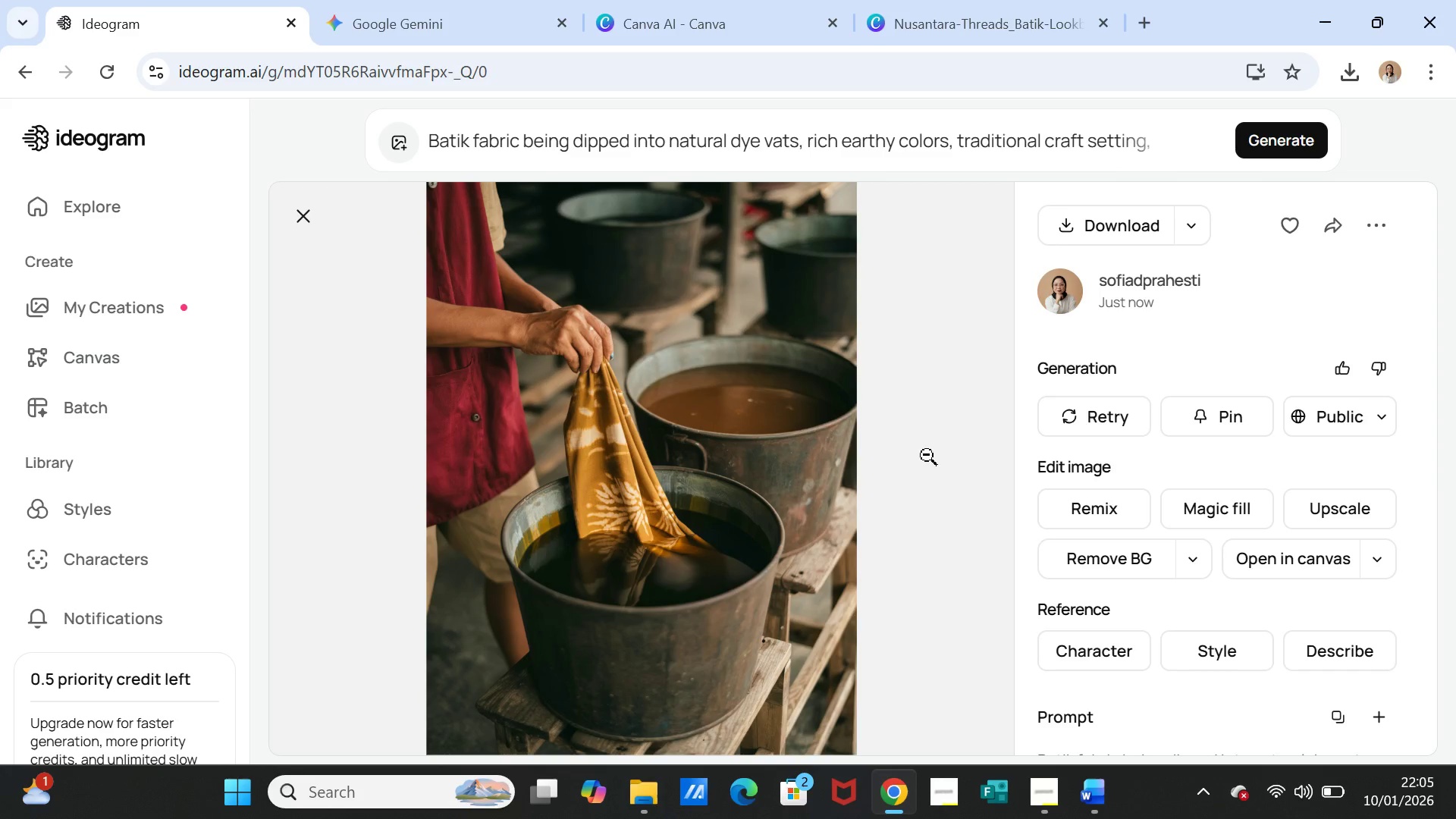 
wait(7.75)
 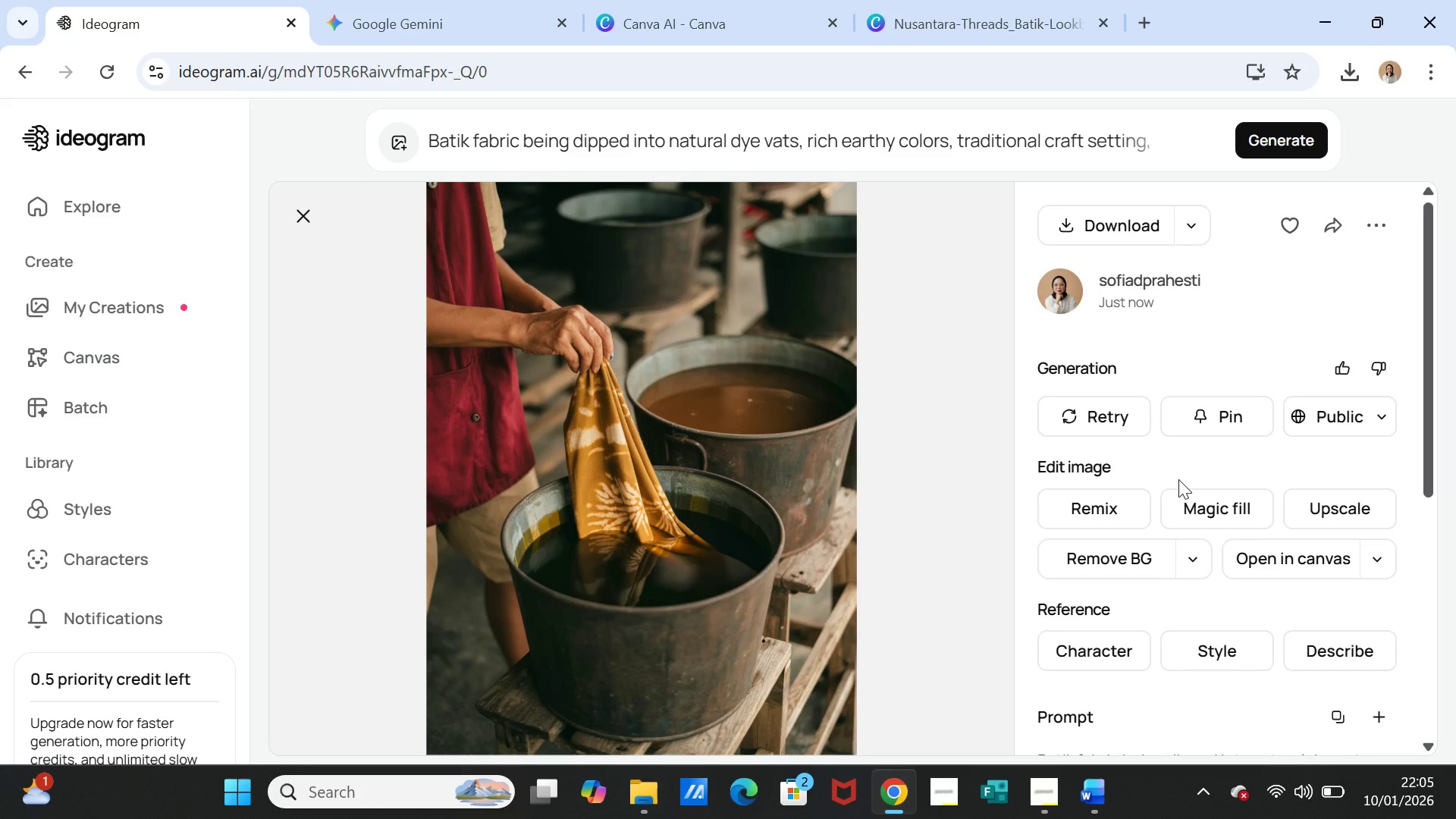 
left_click([453, 11])
 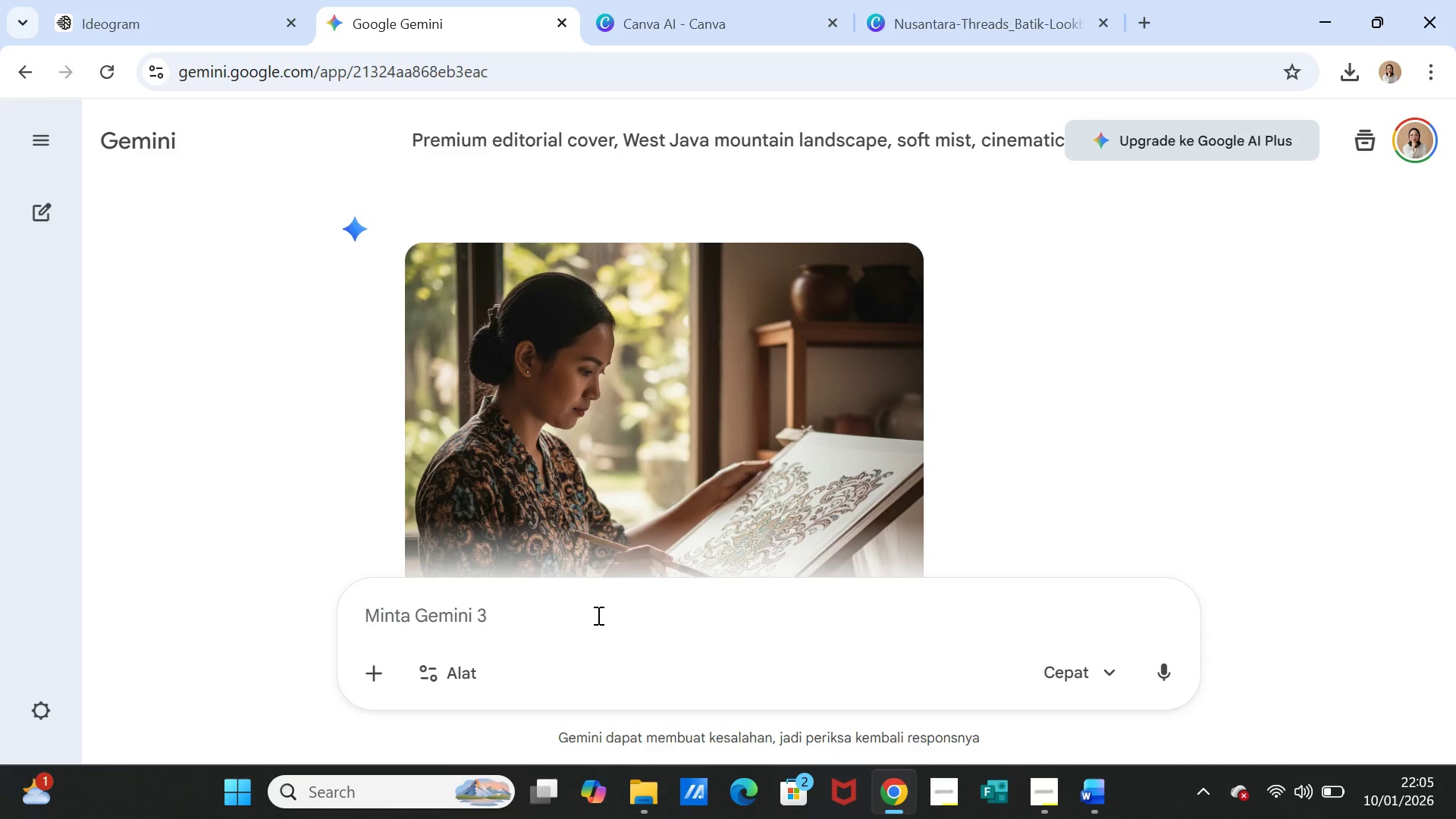 
left_click([595, 615])
 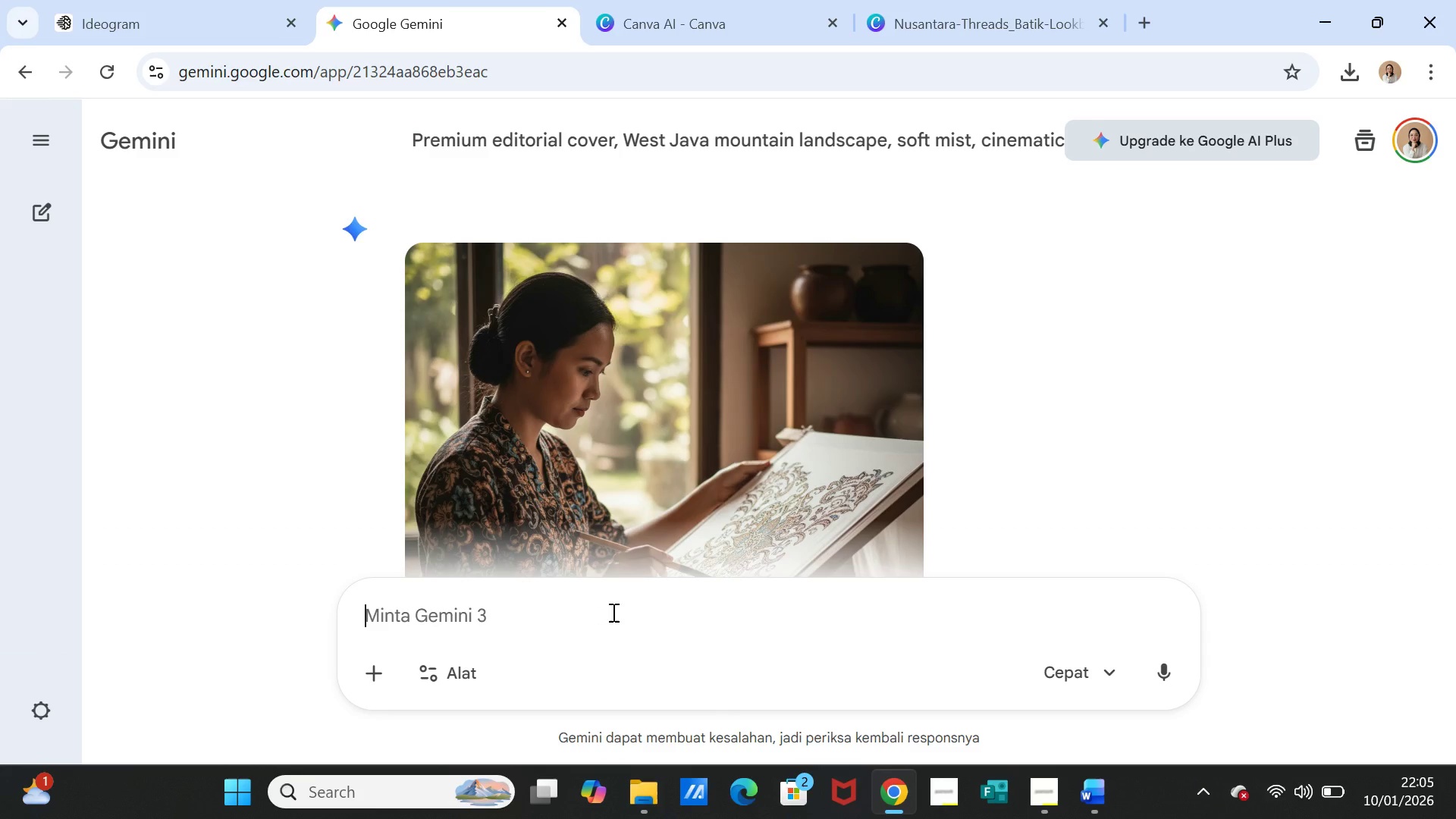 
hold_key(key=ControlLeft, duration=0.5)
 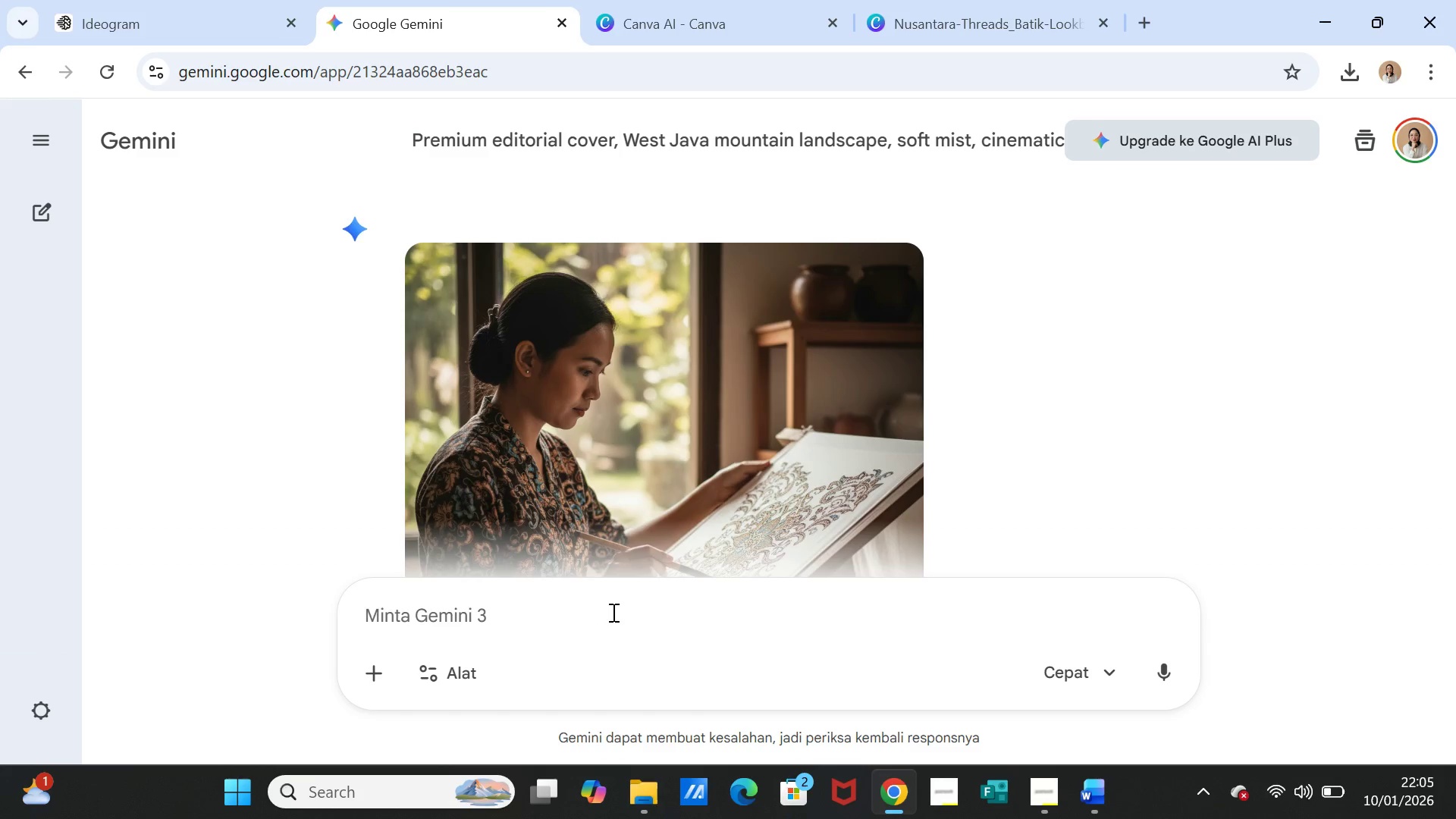 
key(Control+ControlLeft)
 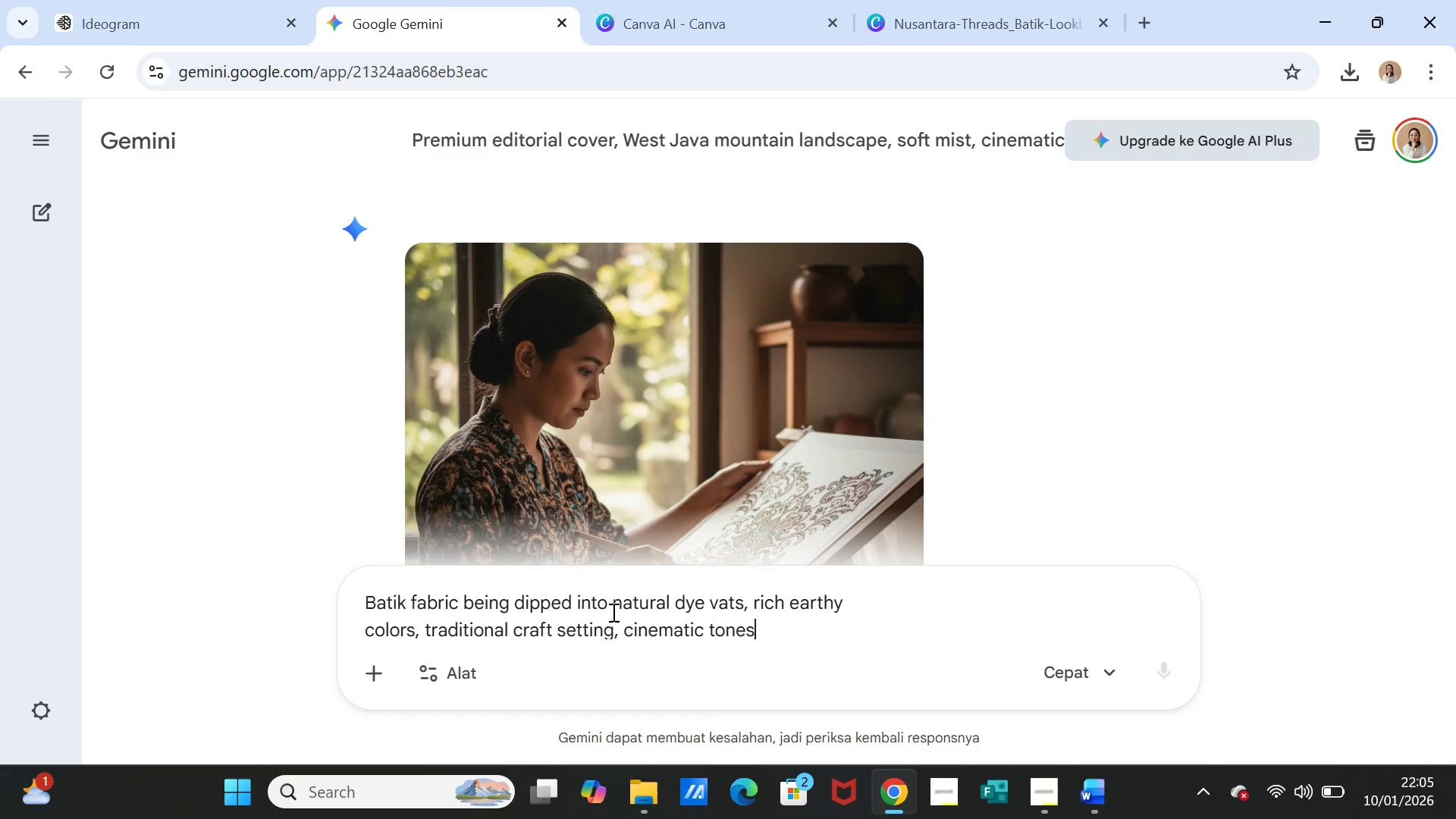 
key(Control+V)
 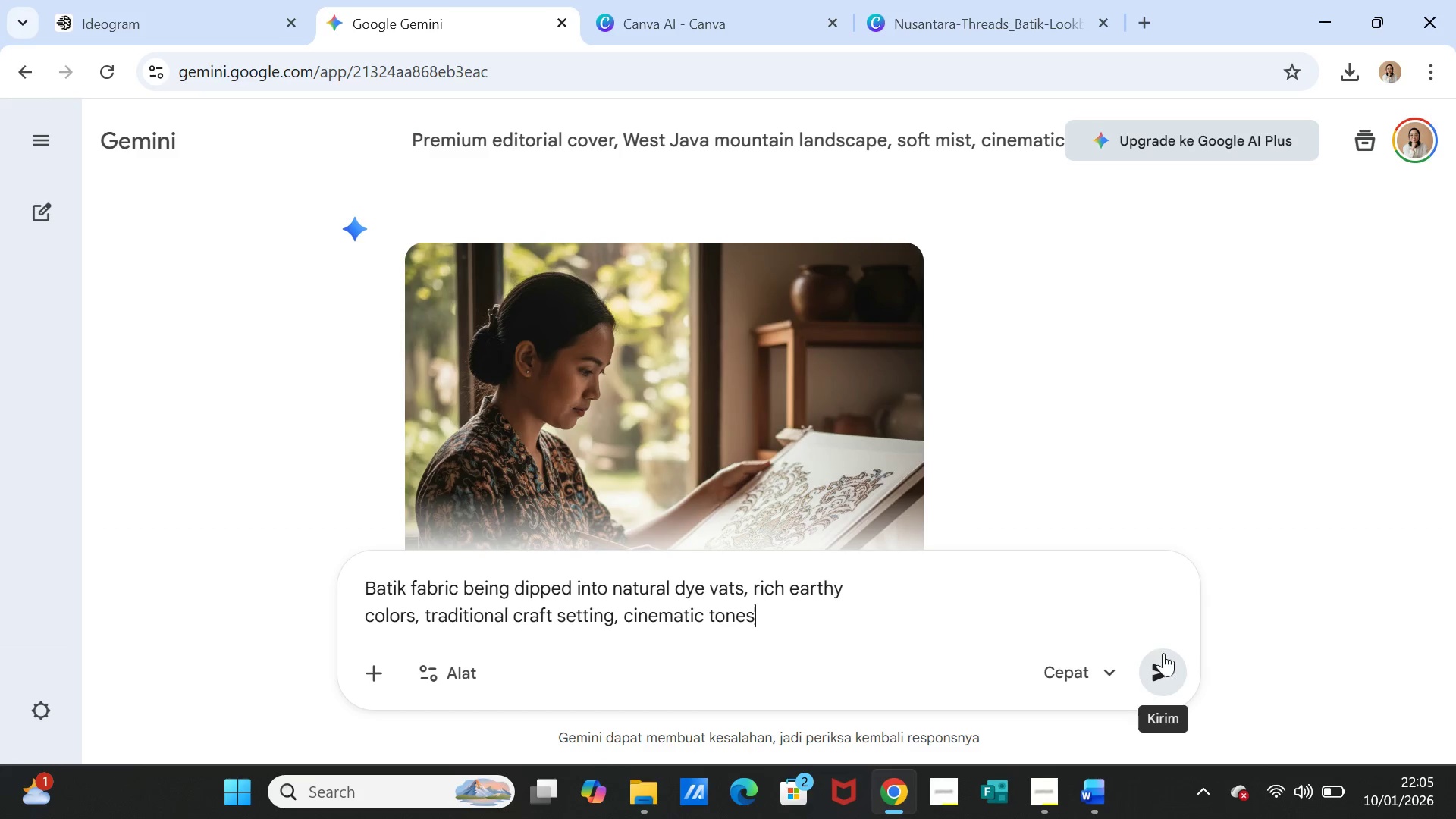 
left_click([1169, 661])
 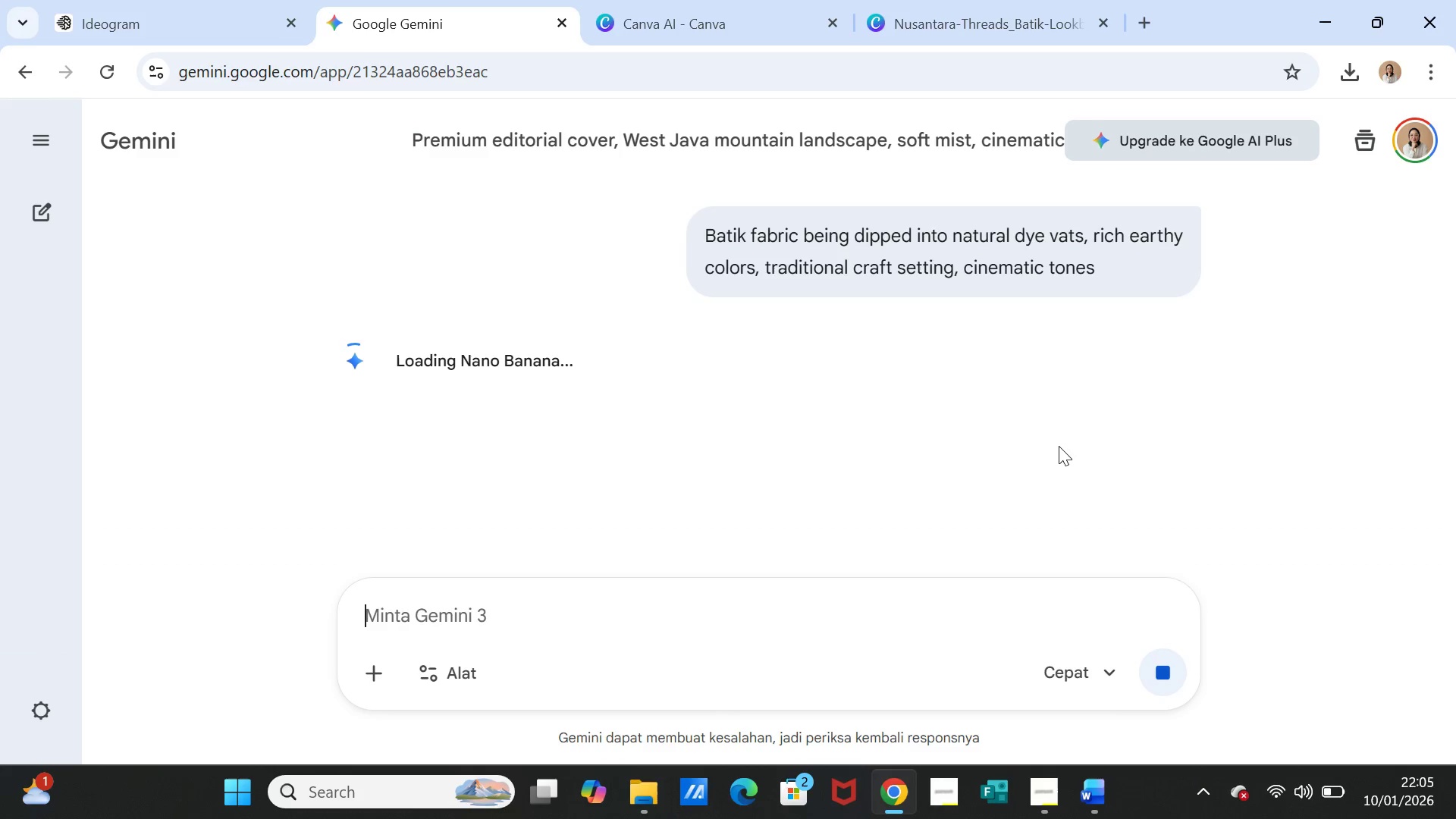 
wait(21.17)
 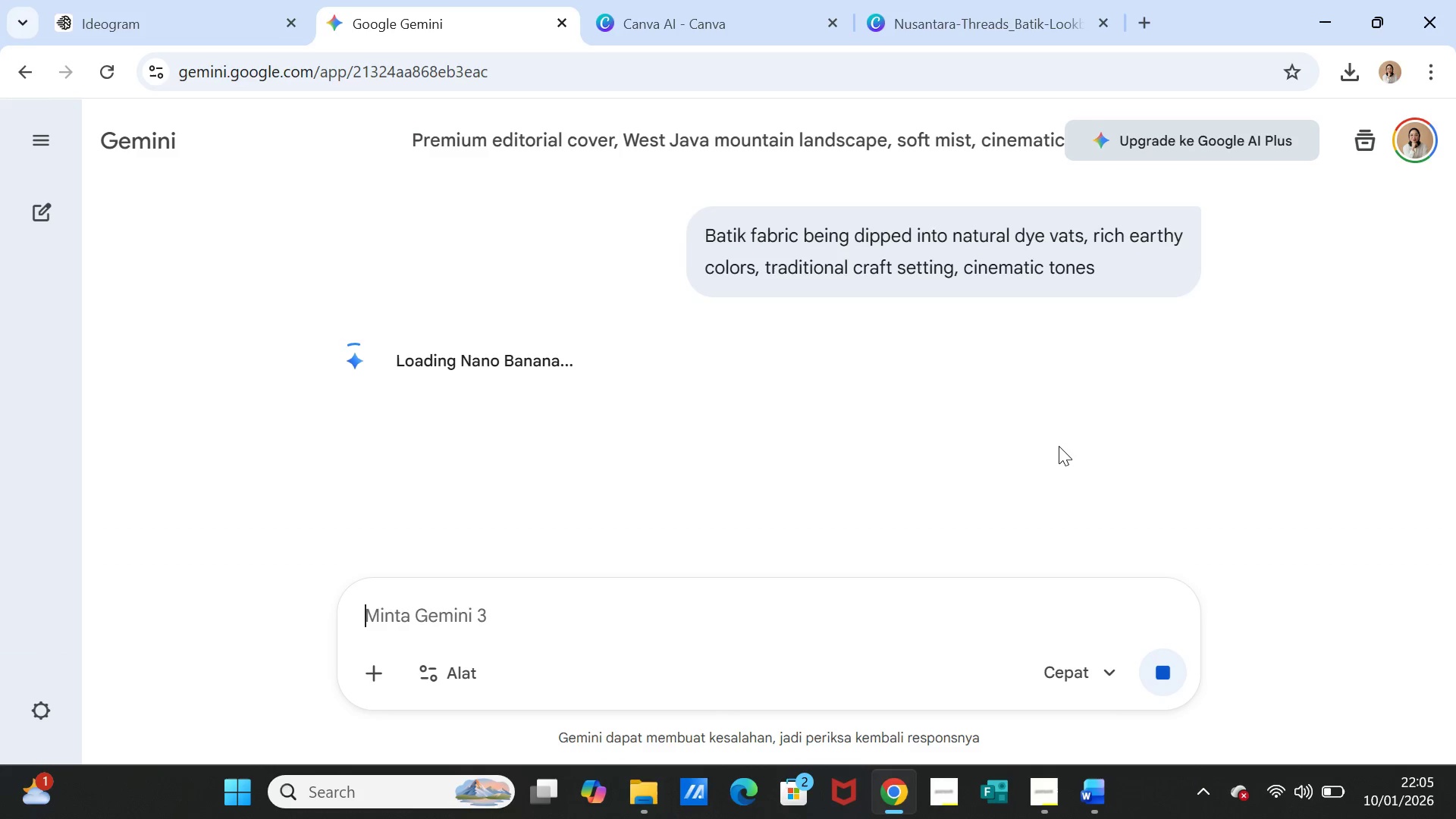 
scroll: coordinate [1059, 446], scroll_direction: down, amount: 3.0
 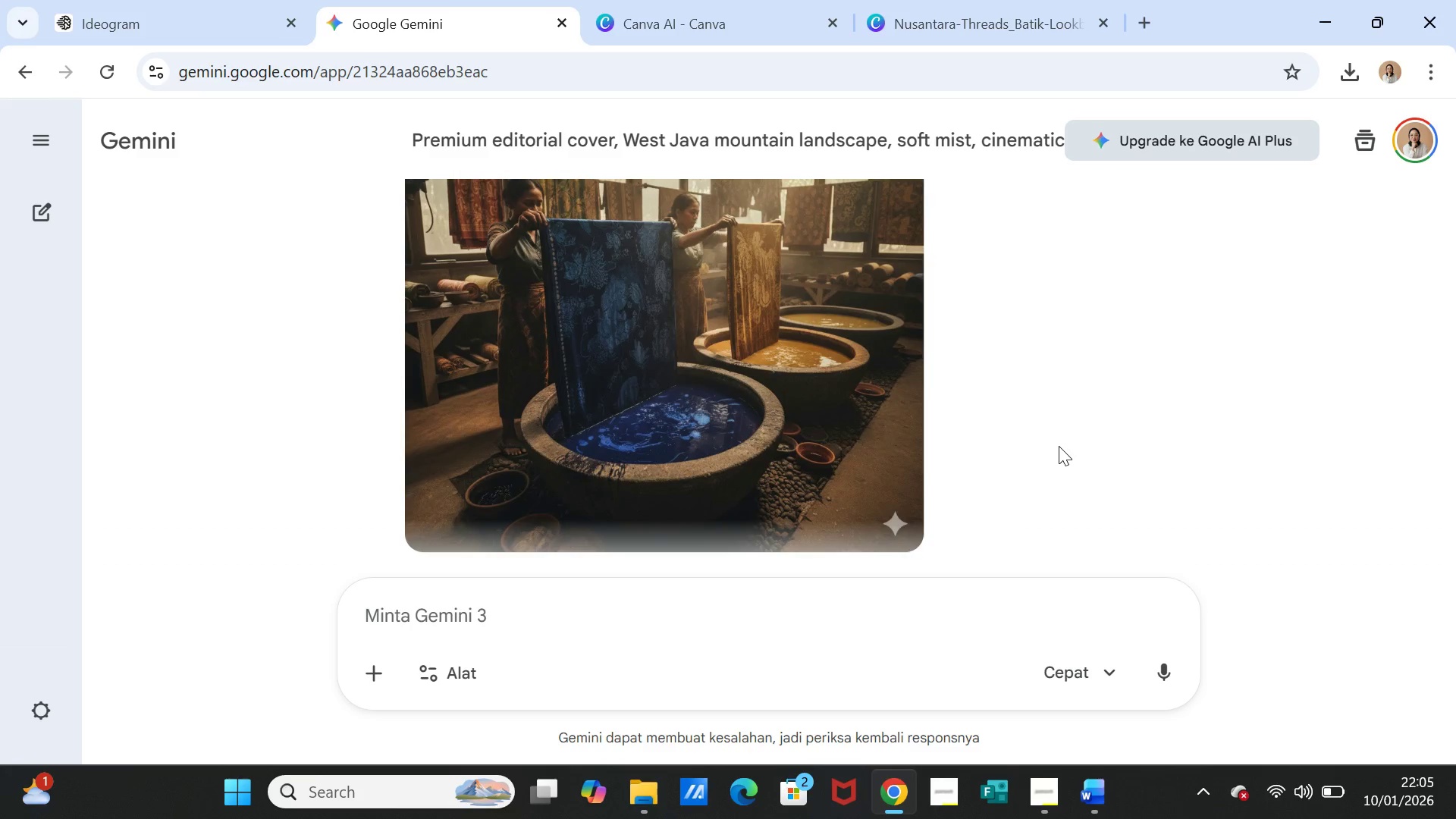 
scroll: coordinate [858, 276], scroll_direction: up, amount: 2.0
 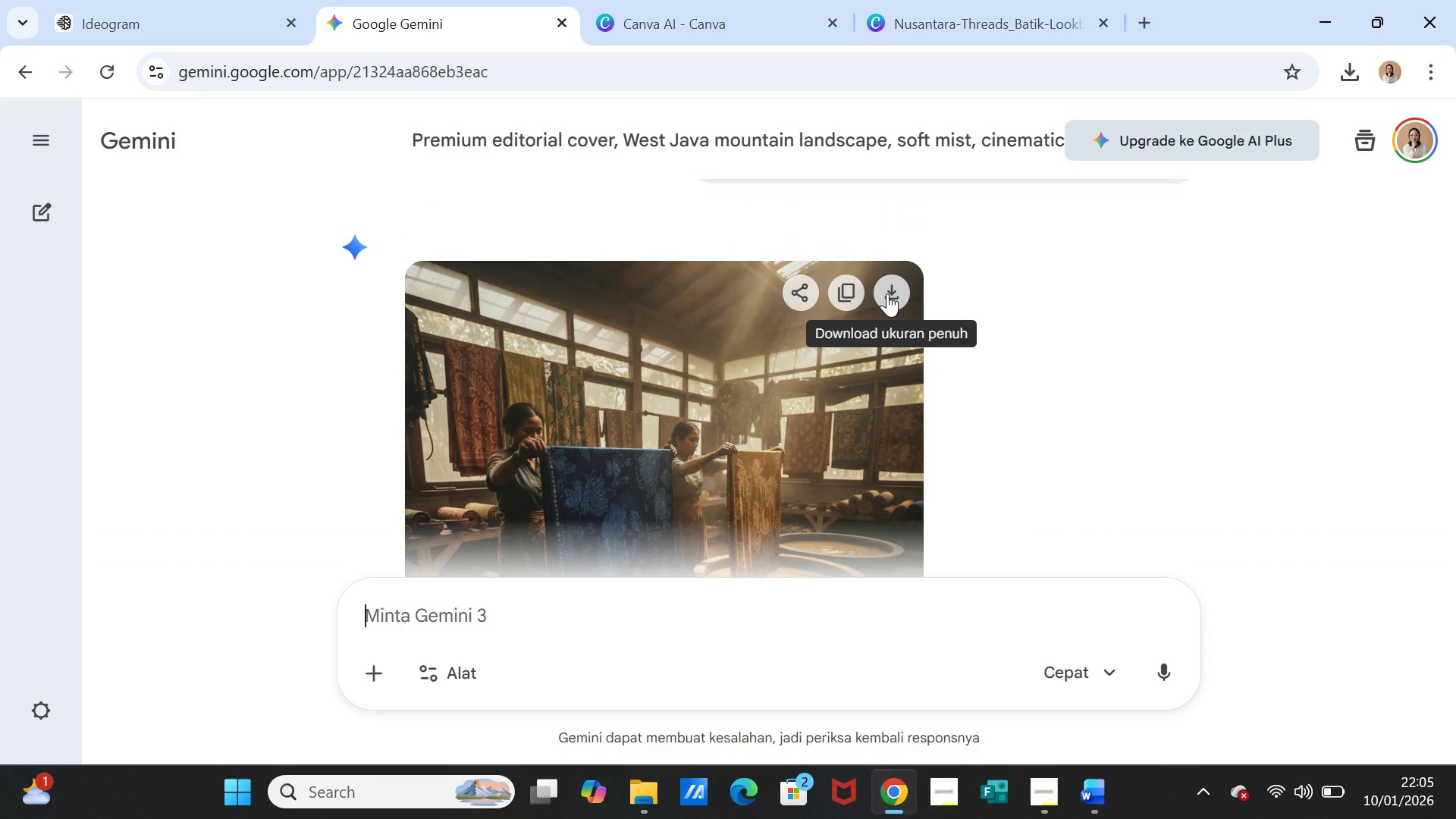 
left_click([887, 293])
 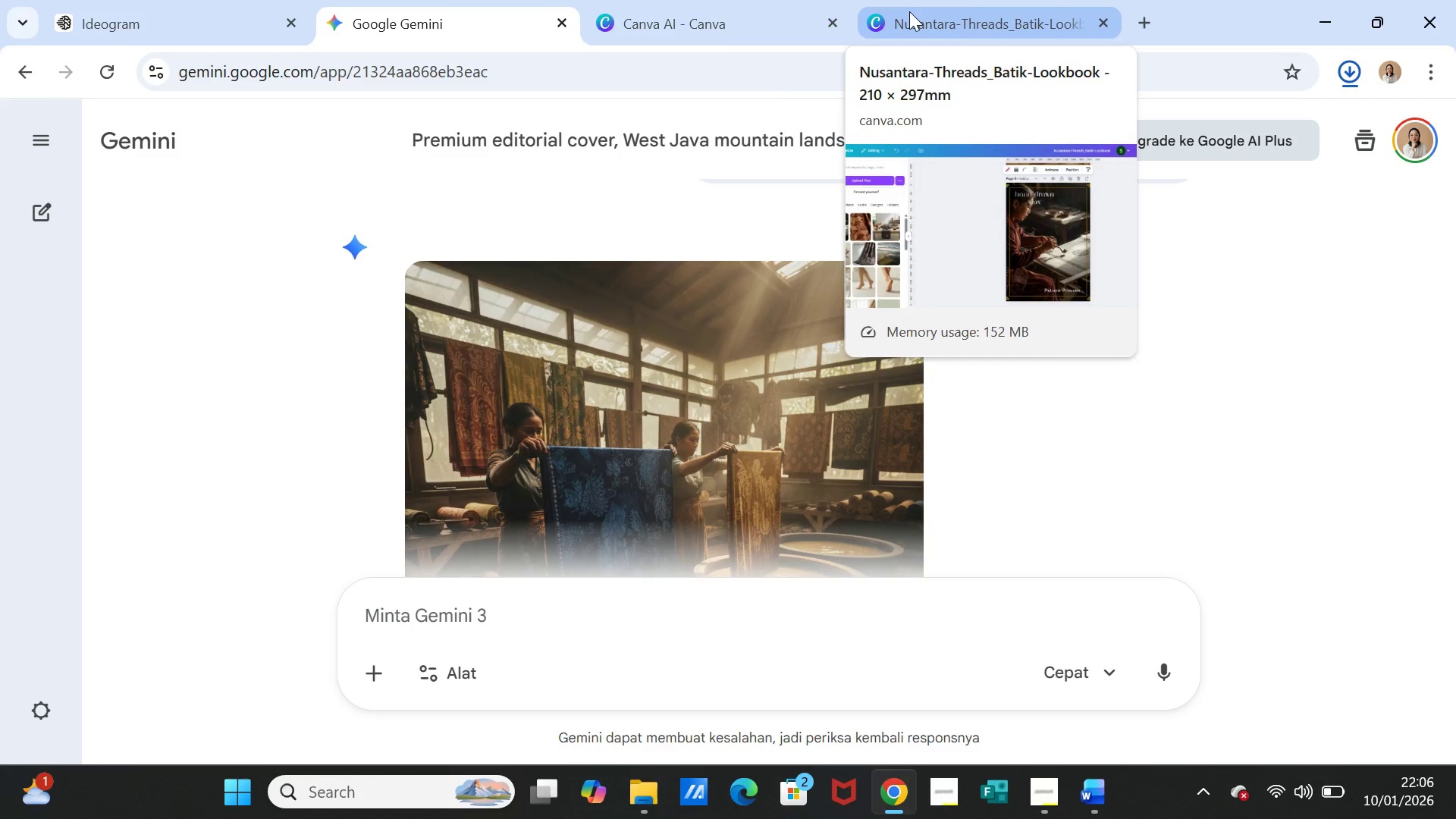 
wait(17.22)
 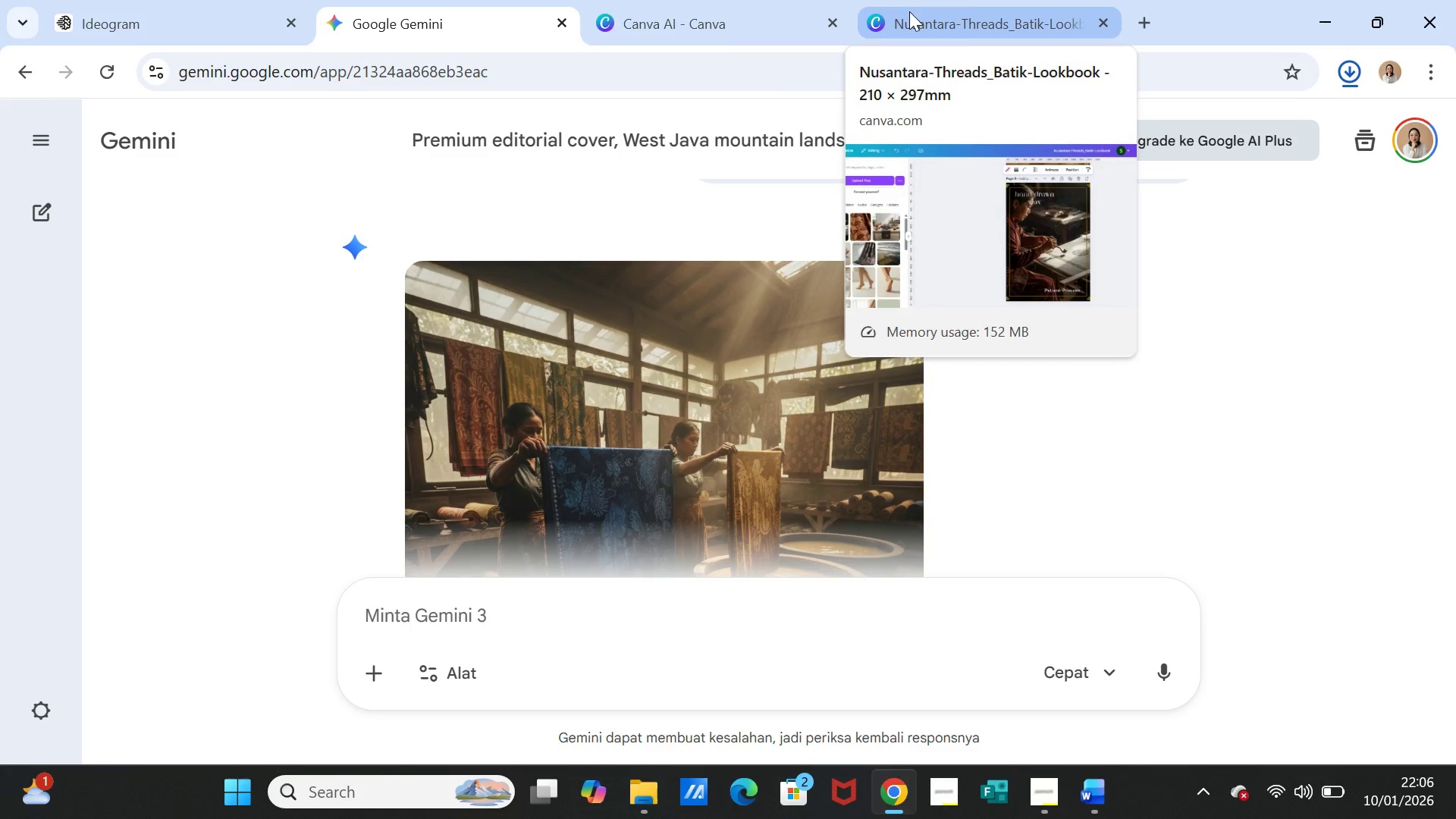 
left_click([928, 11])
 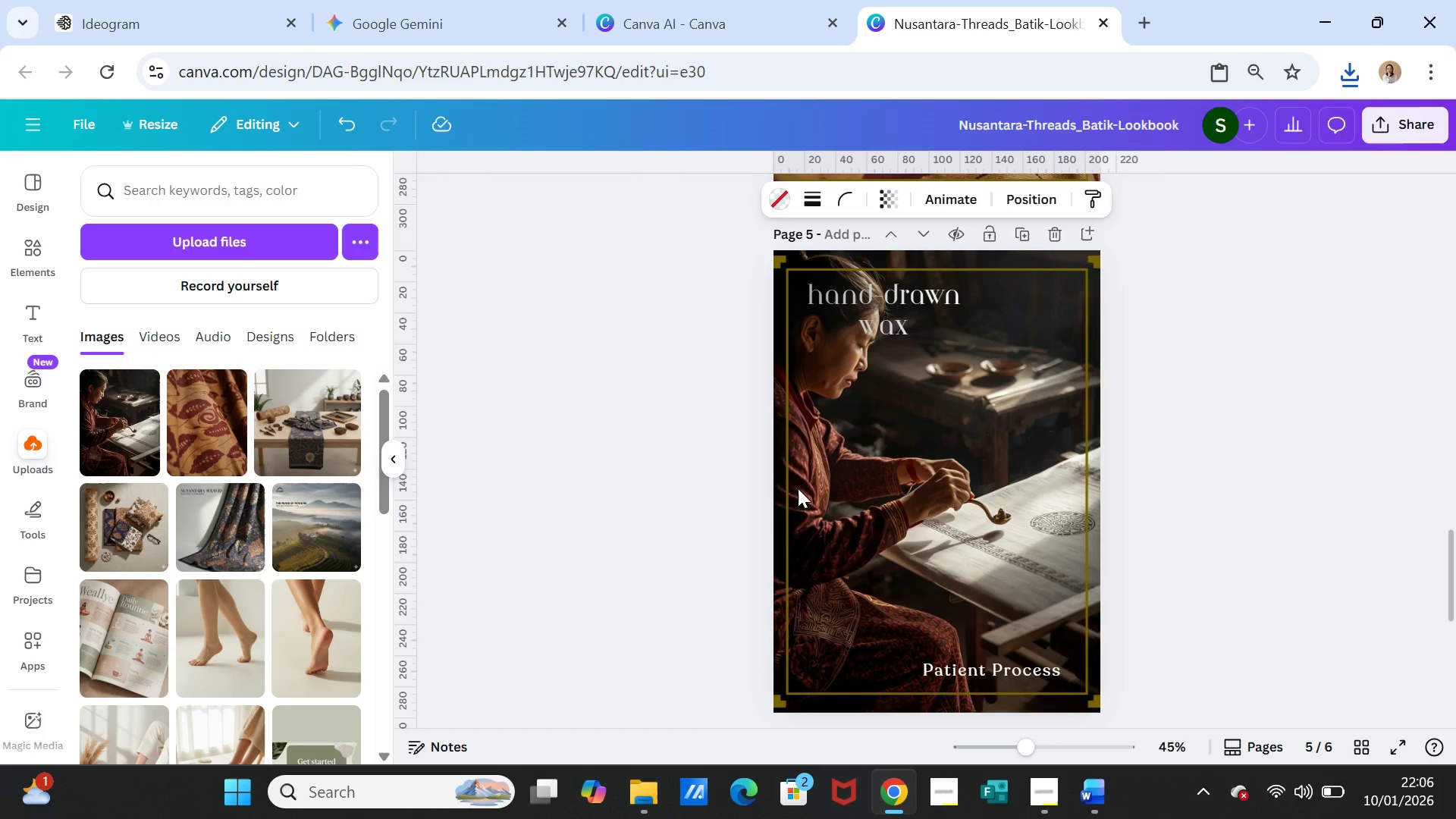 
scroll: coordinate [1159, 538], scroll_direction: down, amount: 5.0
 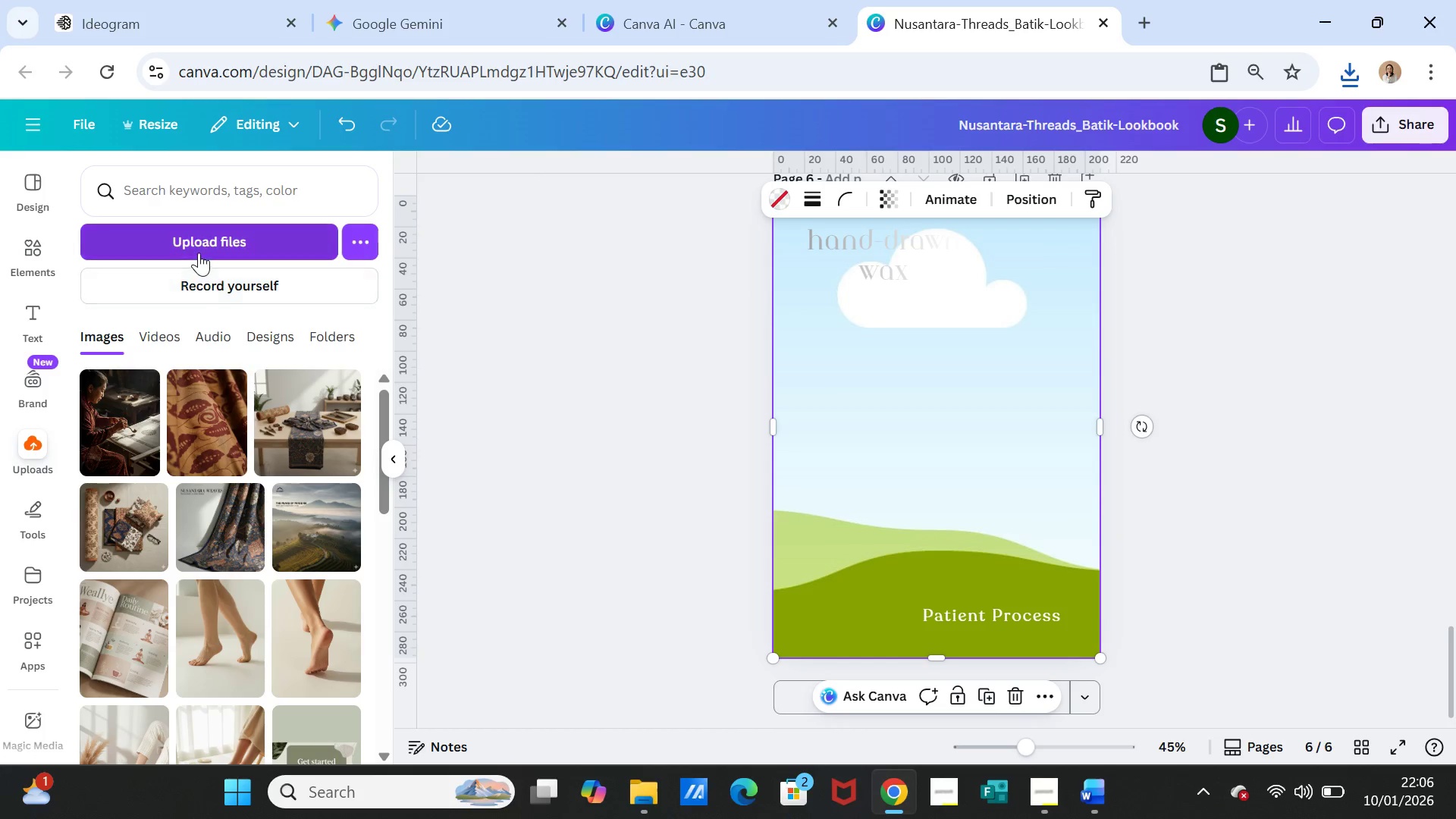 
left_click([199, 249])
 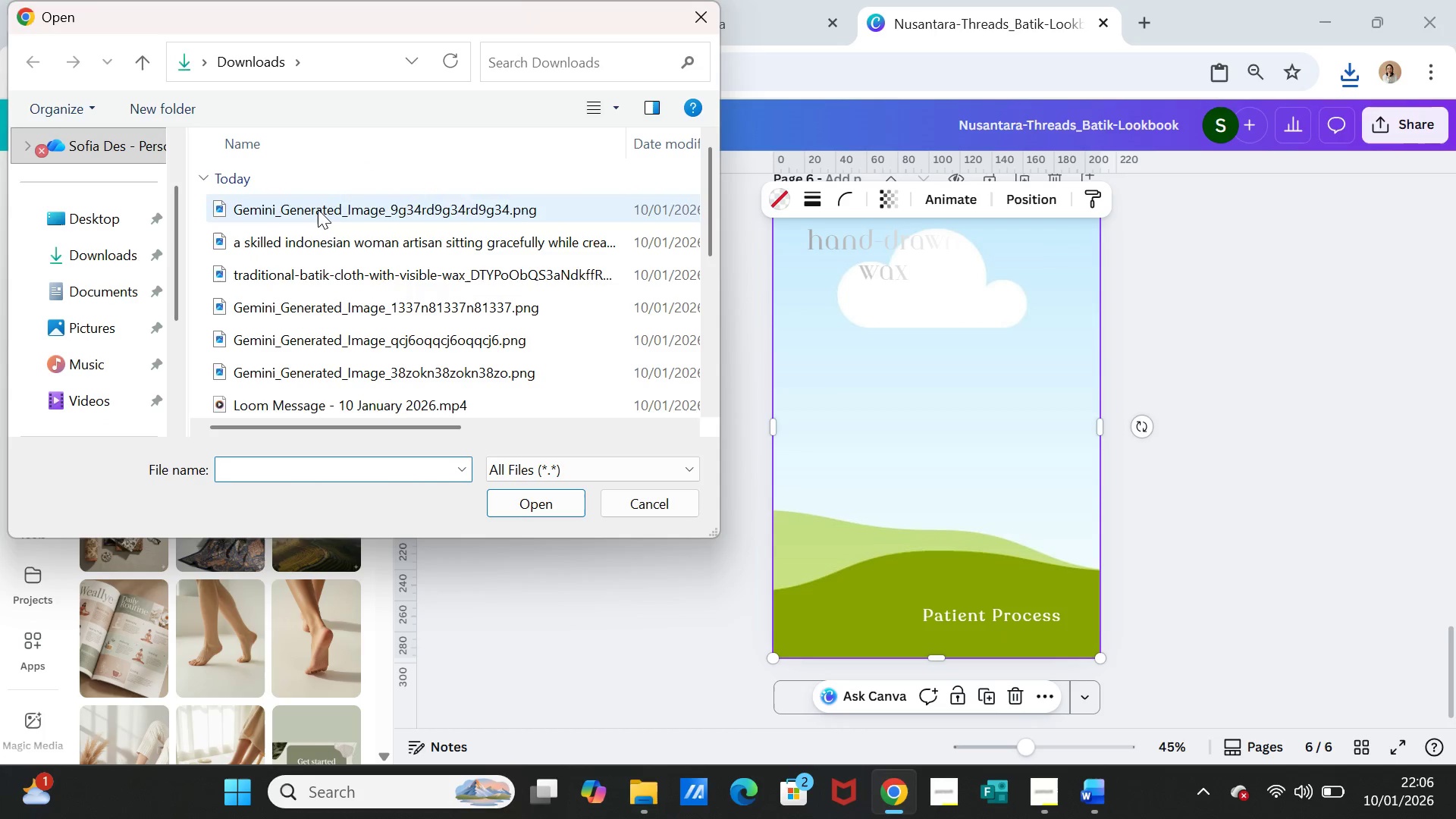 
left_click([529, 503])
 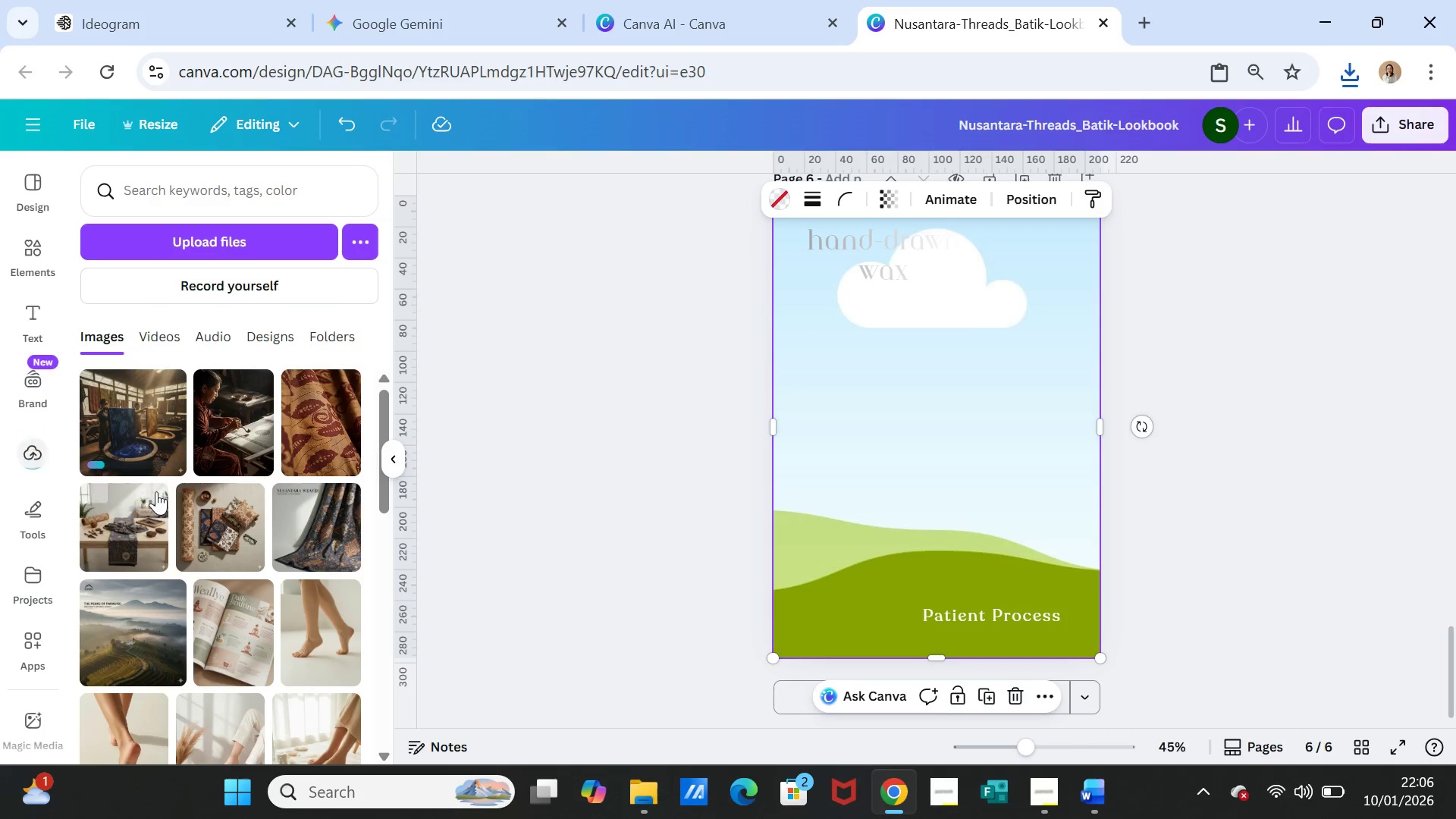 
left_click([120, 419])
 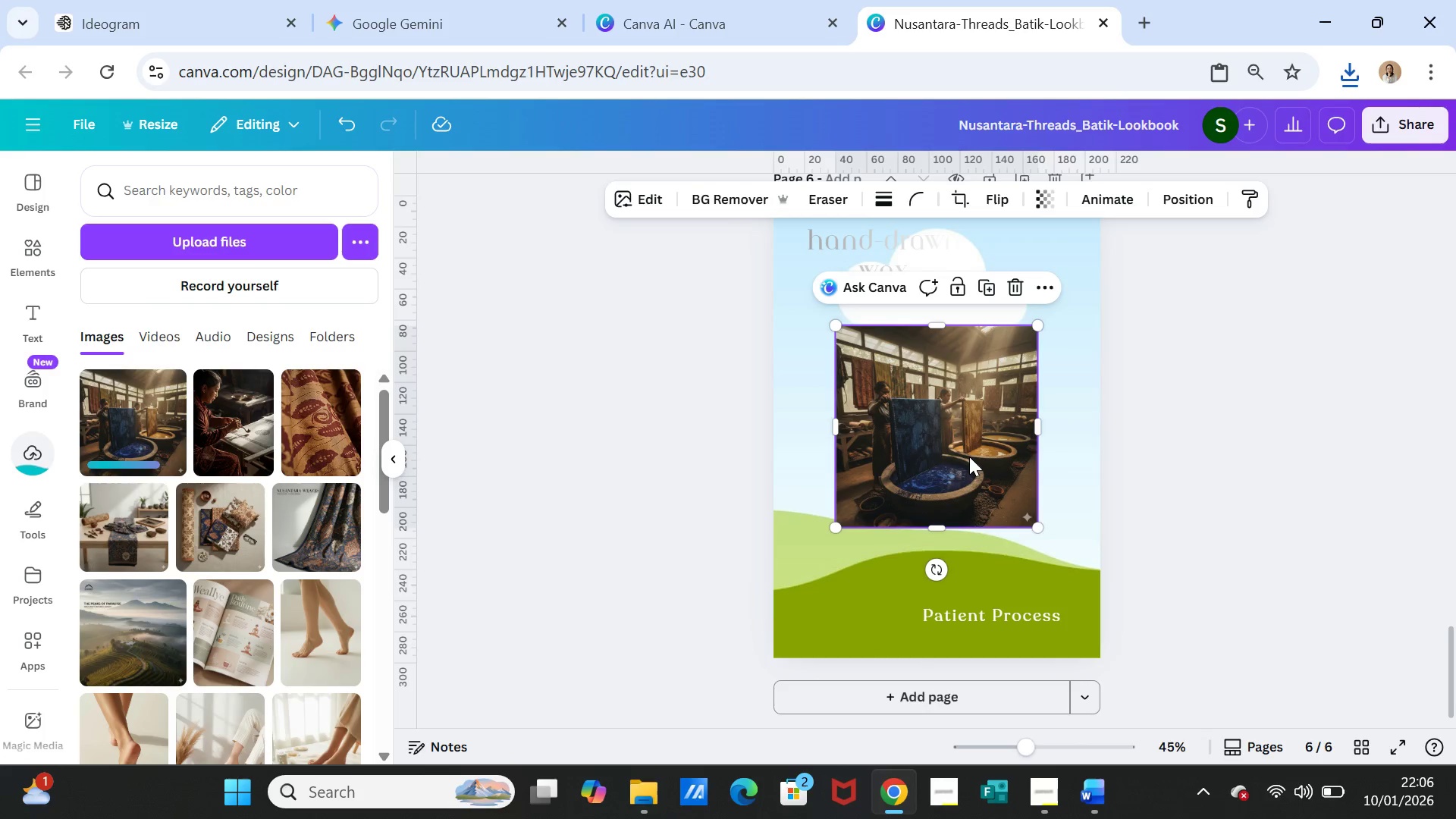 
left_click_drag(start_coordinate=[969, 457], to_coordinate=[969, 449])
 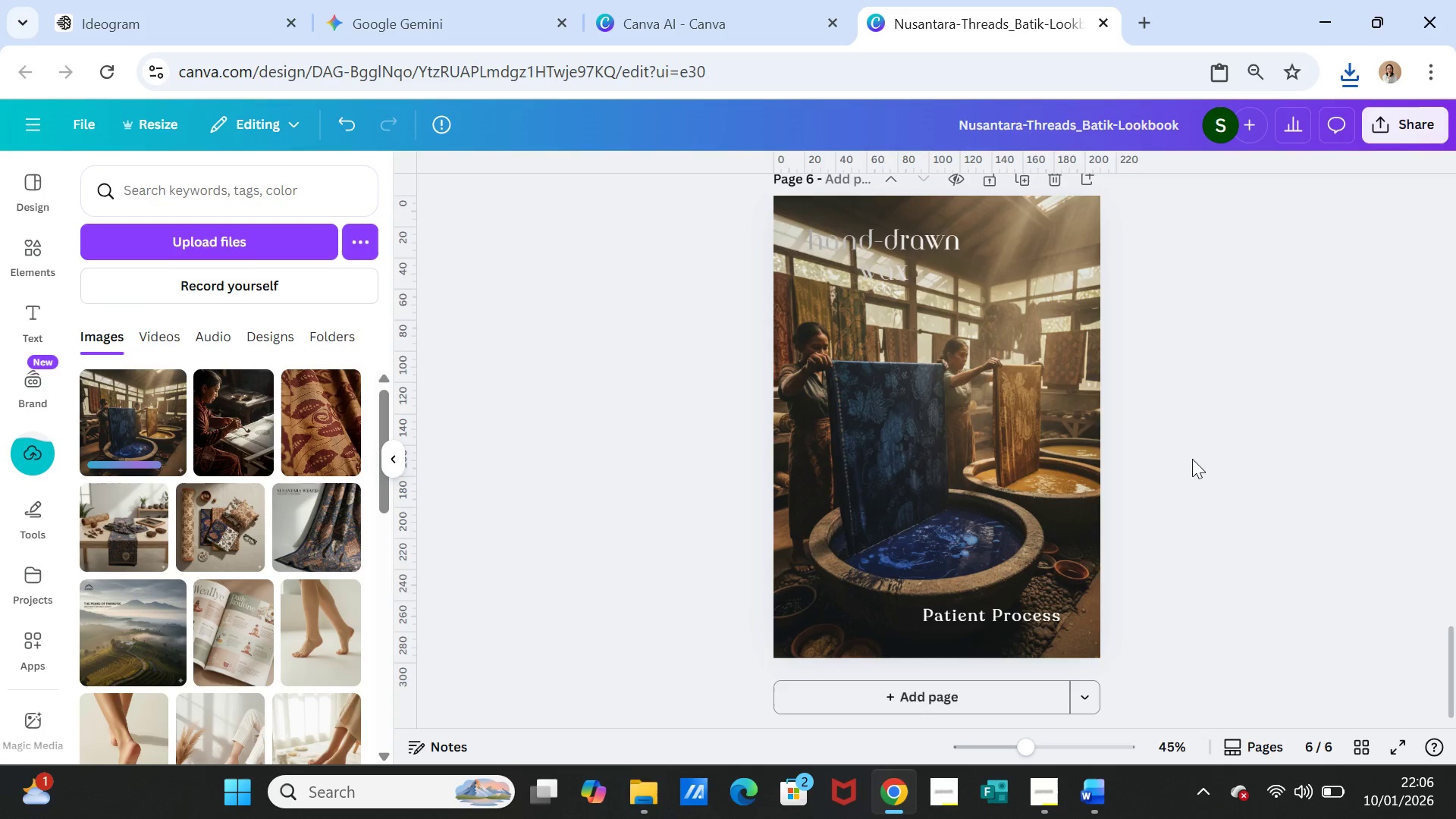 
left_click([1192, 459])
 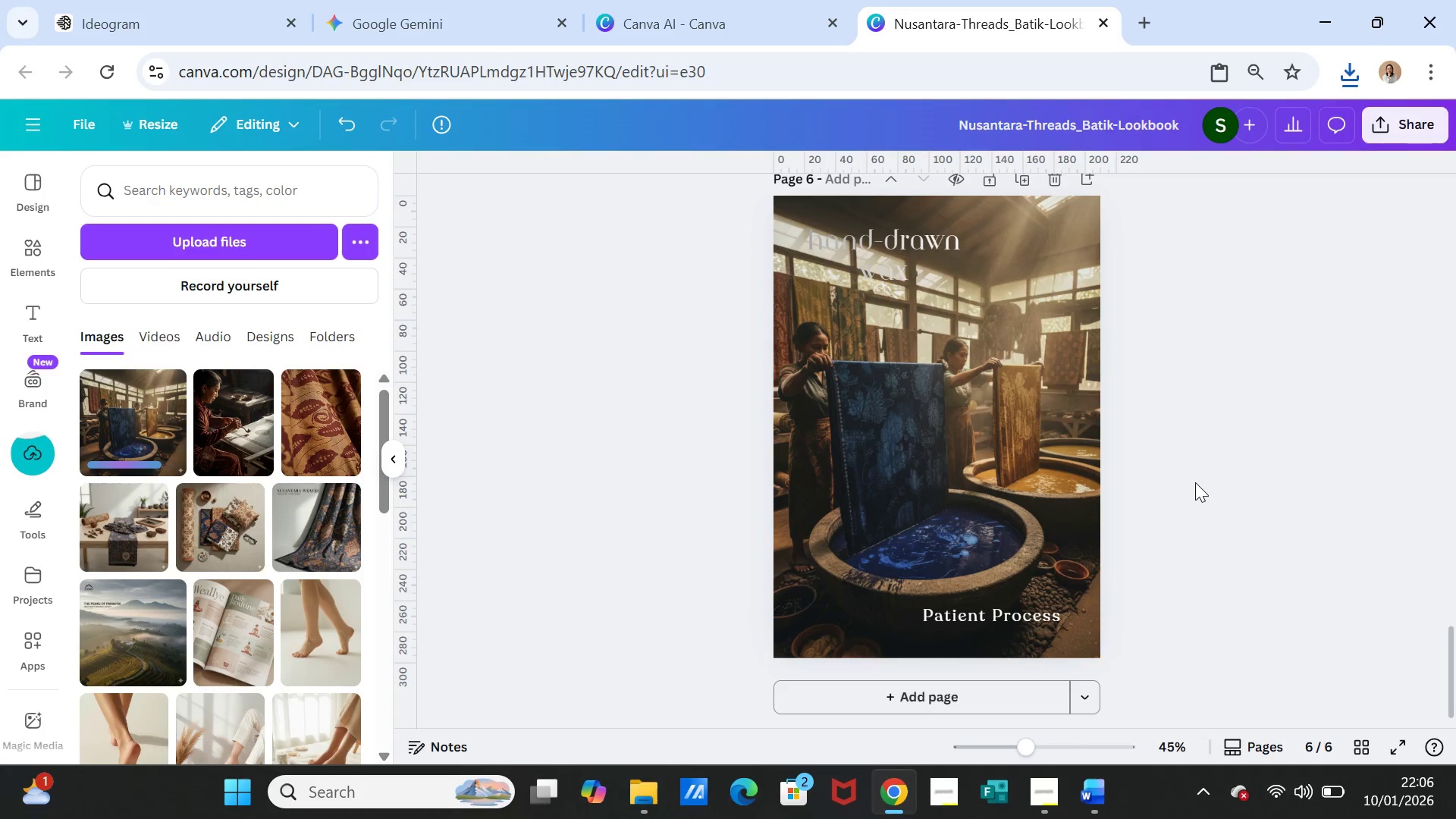 
scroll: coordinate [1206, 520], scroll_direction: up, amount: 3.0
 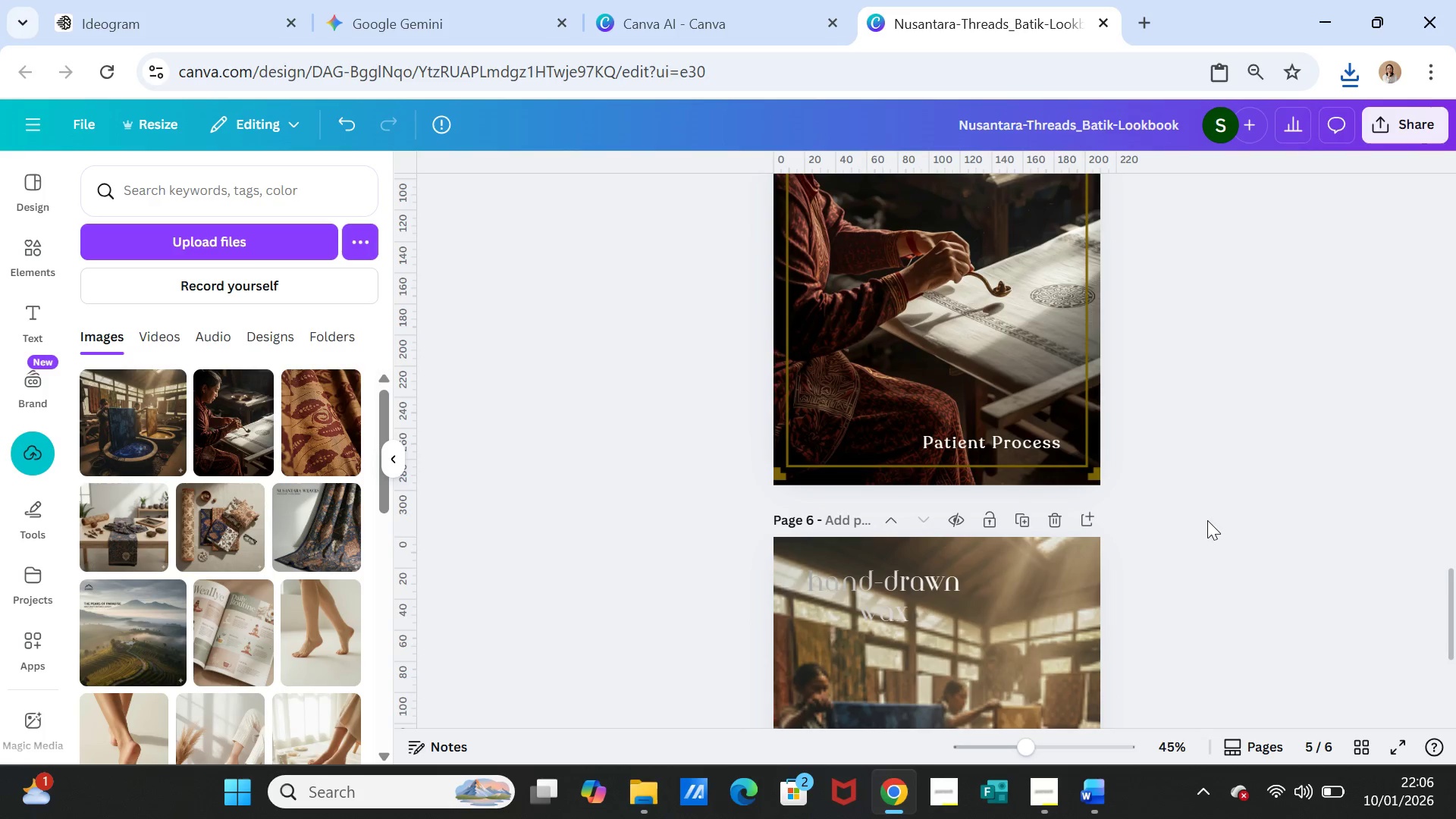 
scroll: coordinate [1213, 534], scroll_direction: down, amount: 3.0
 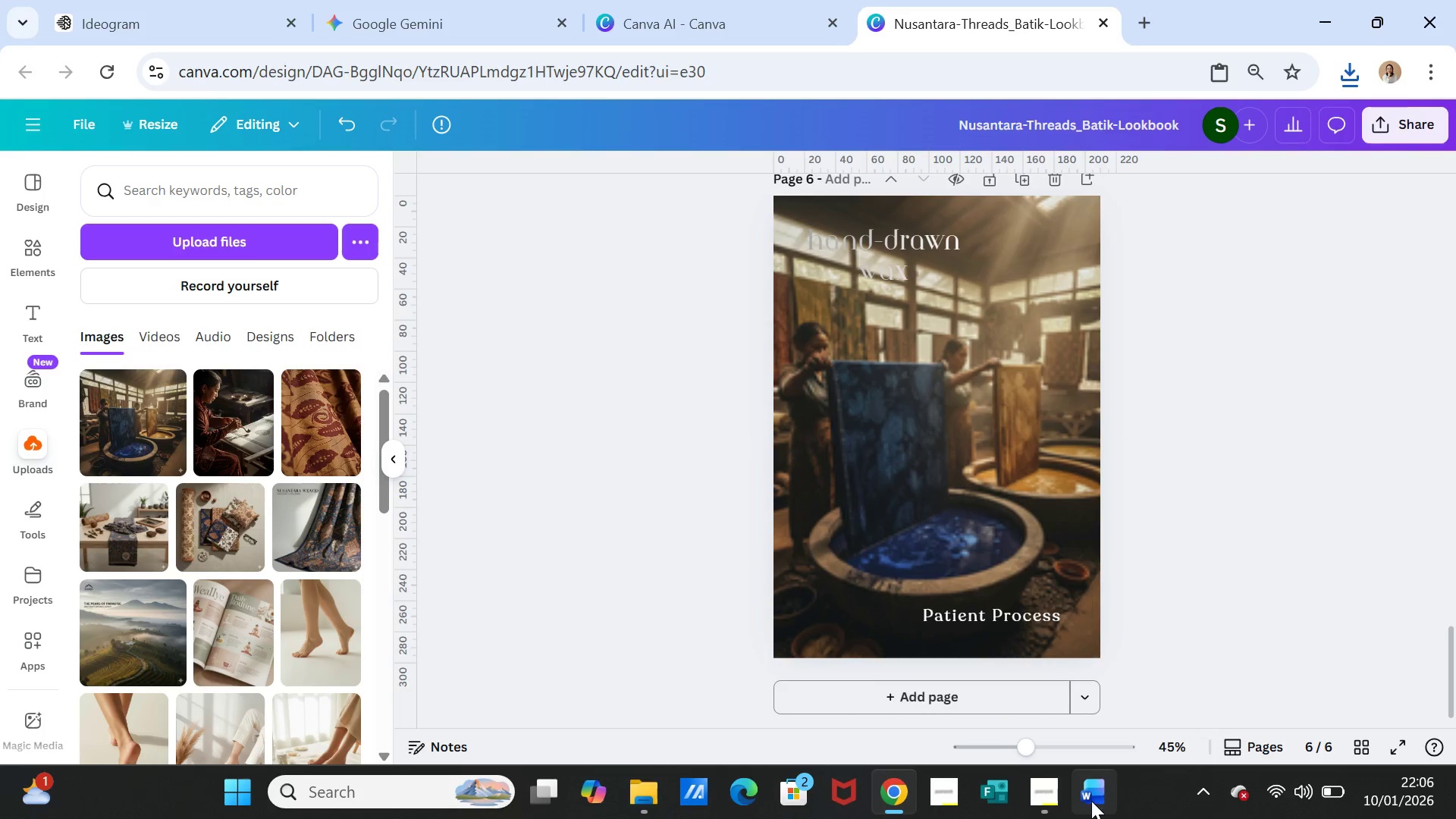 
left_click([1092, 800])
 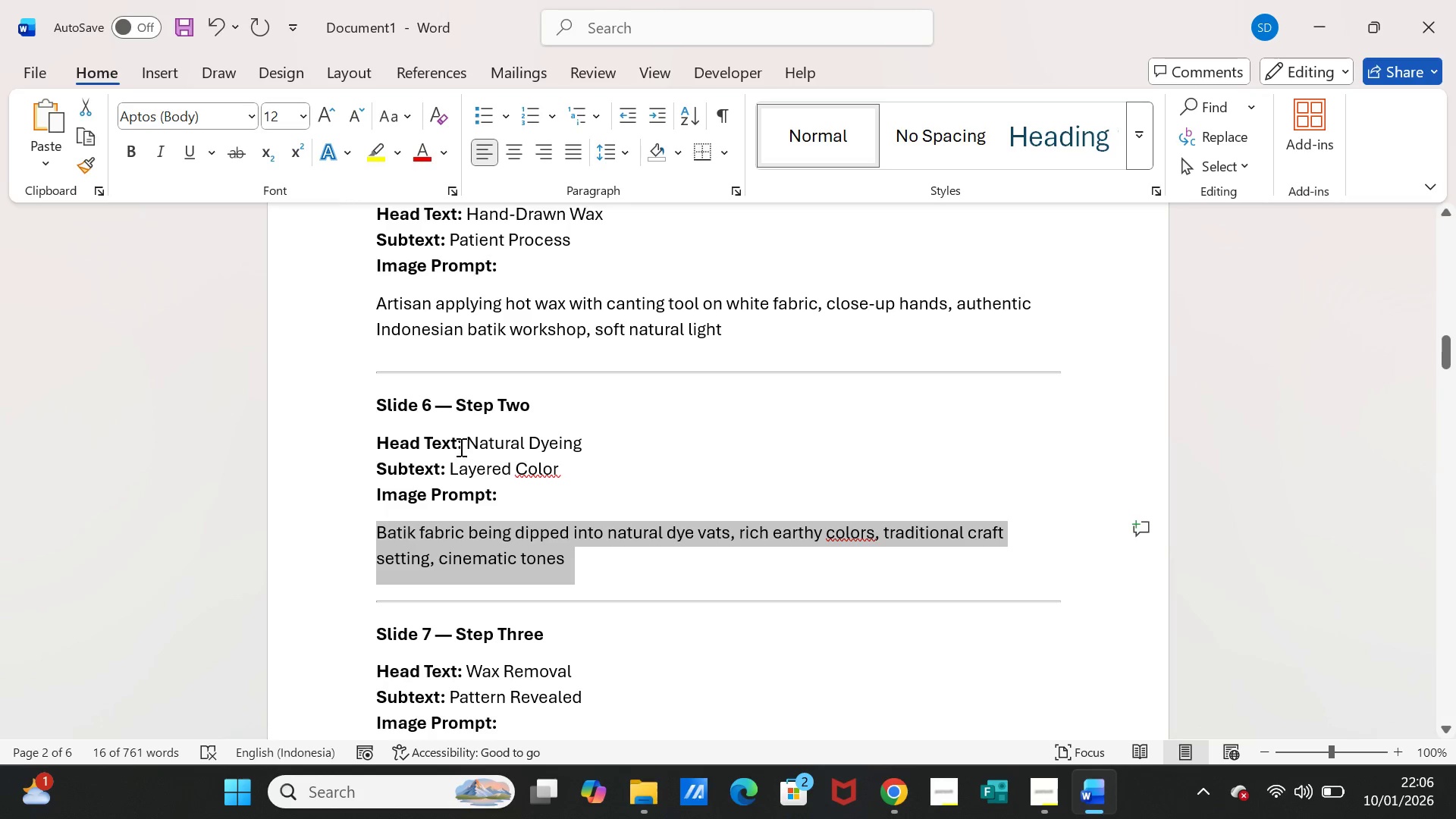 
left_click_drag(start_coordinate=[464, 442], to_coordinate=[518, 444])
 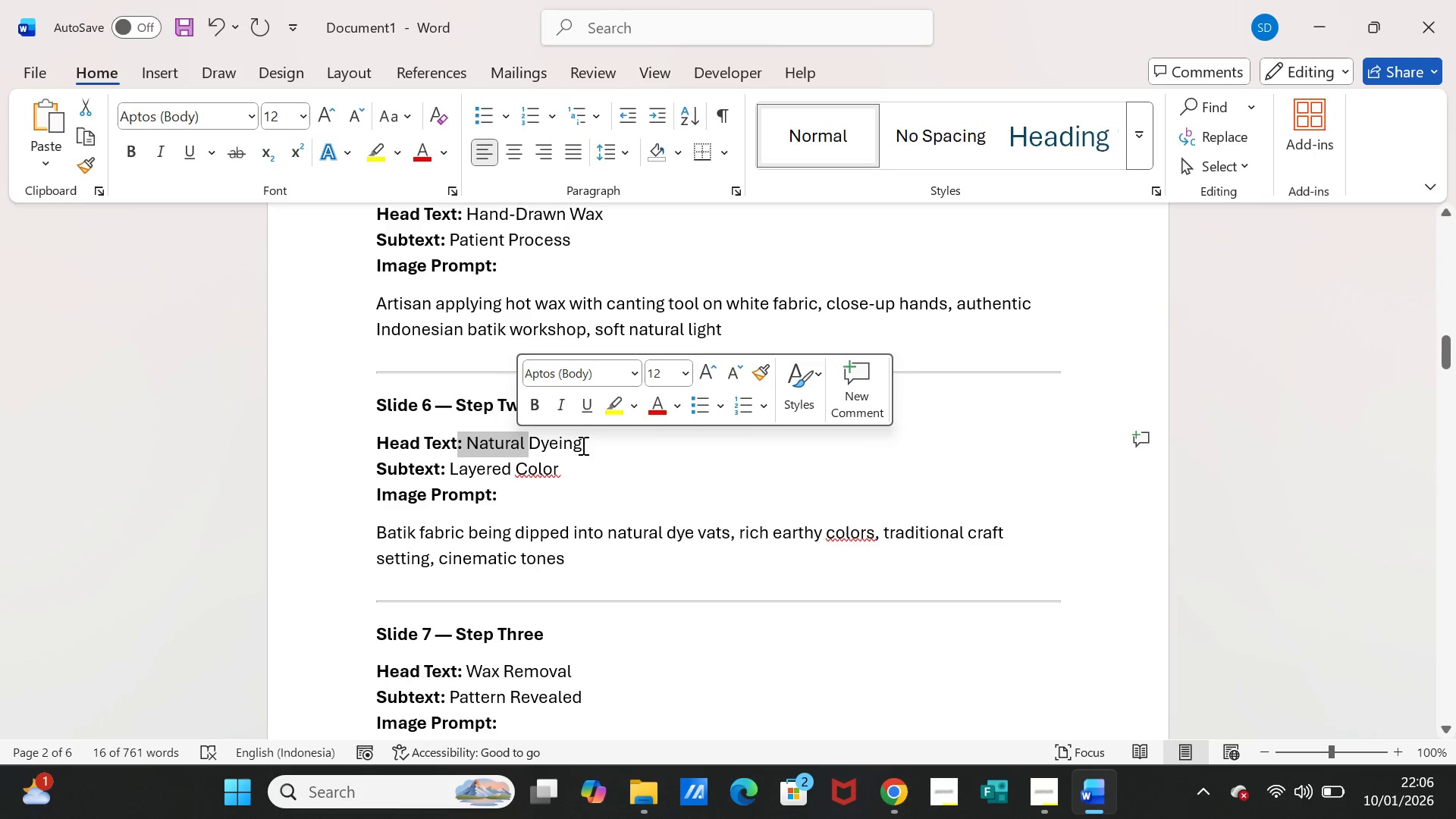 
left_click_drag(start_coordinate=[582, 445], to_coordinate=[473, 438])
 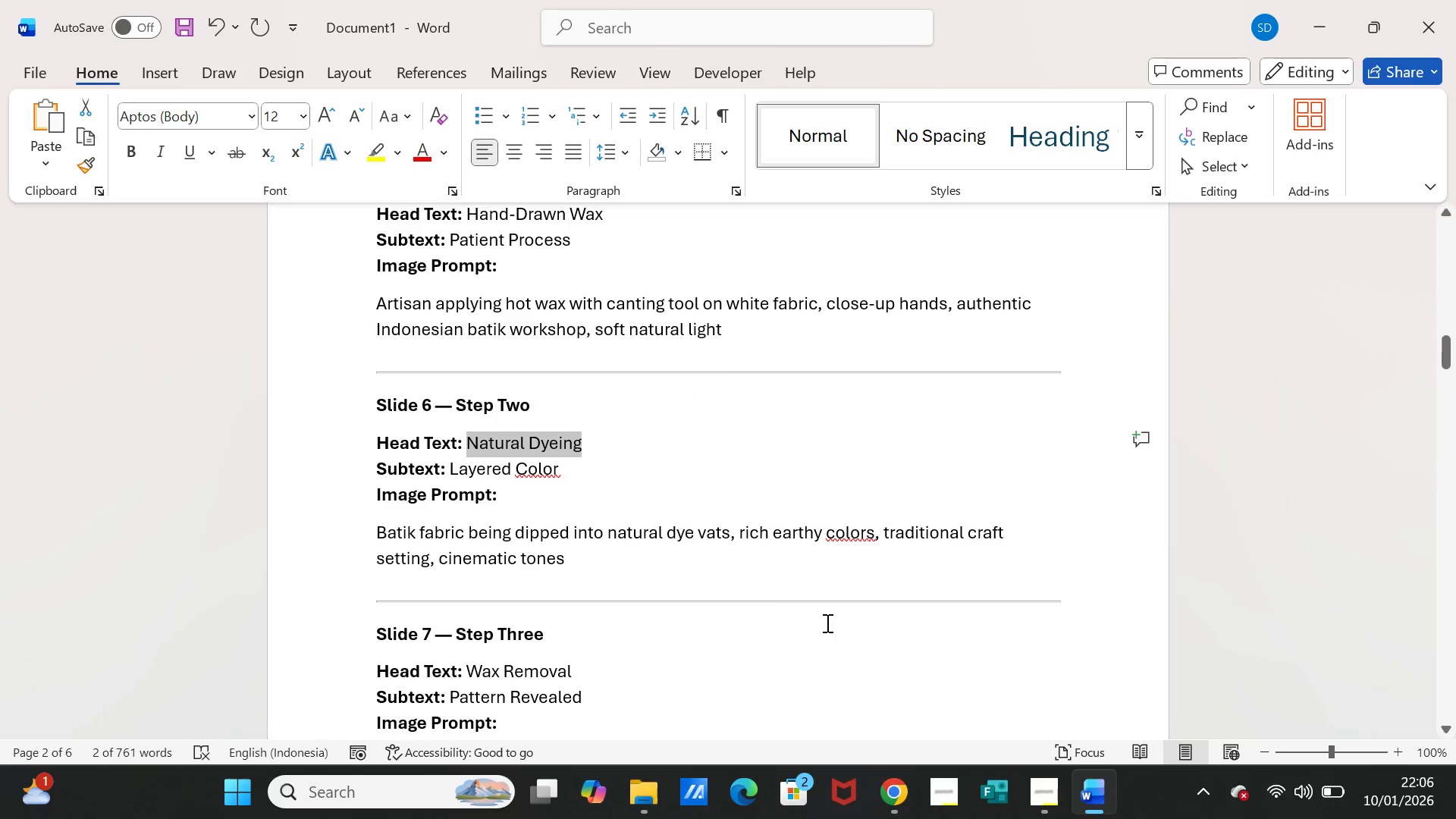 
key(Control+C)
 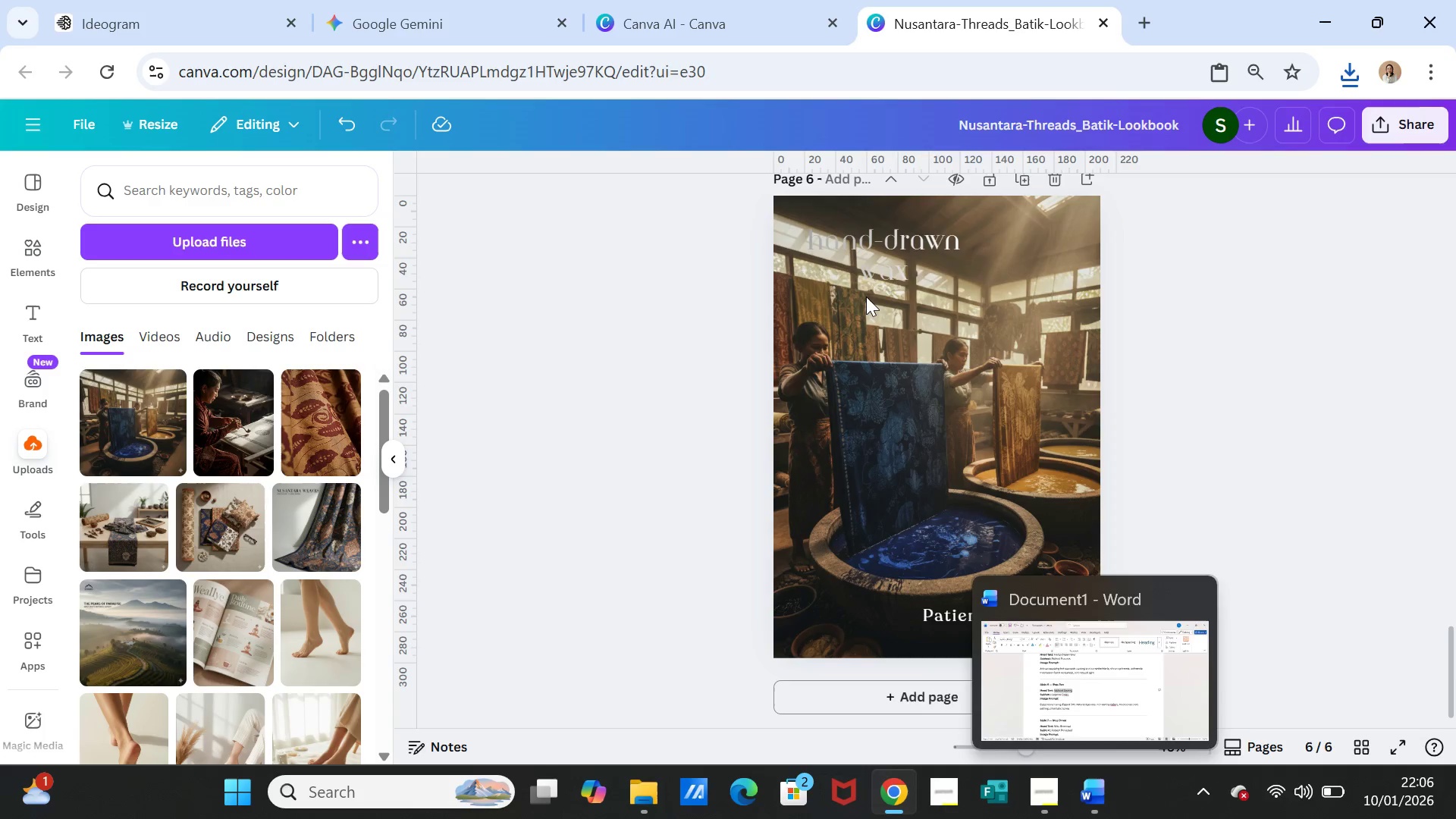 
double_click([874, 249])
 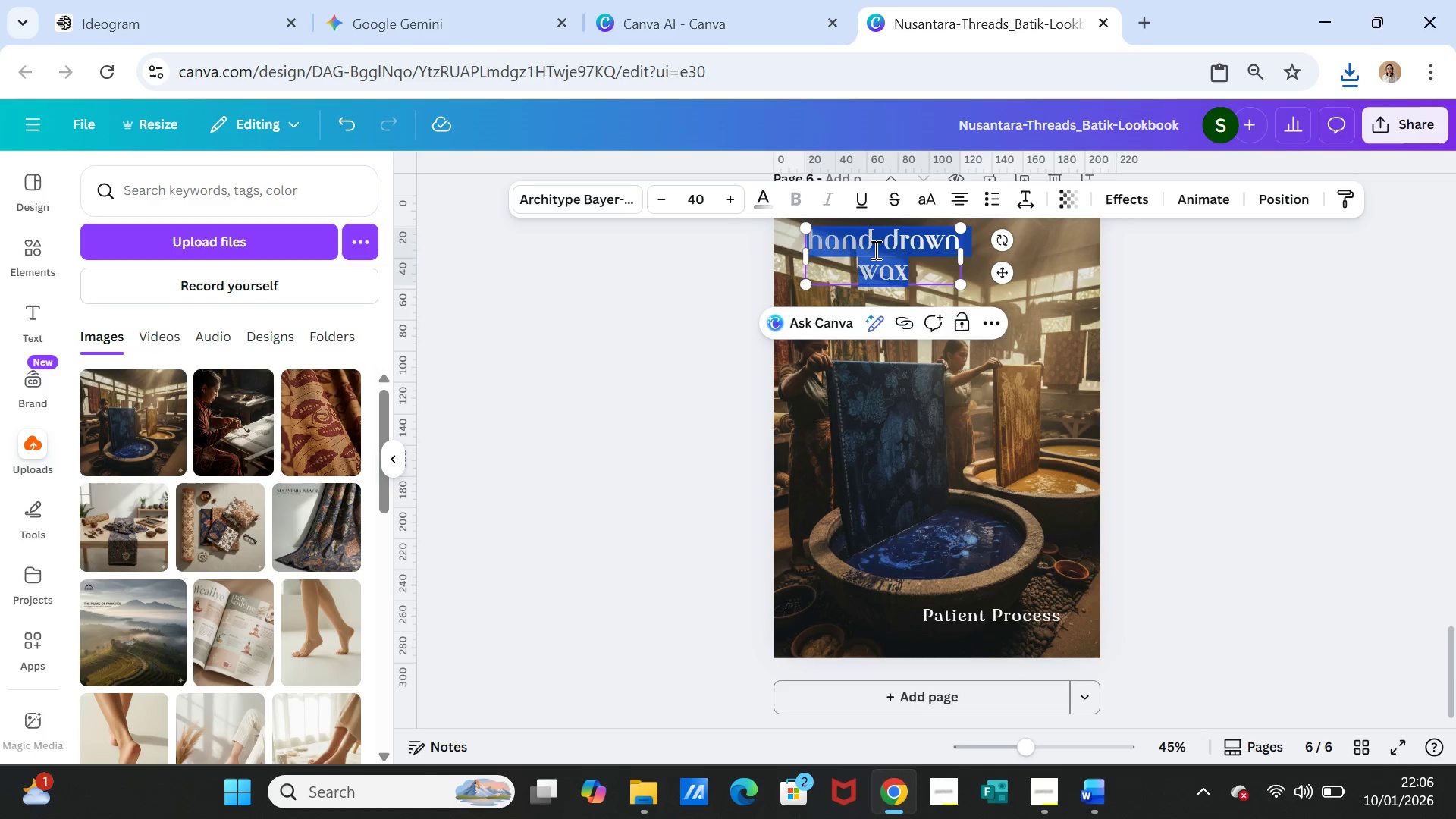 
triple_click([874, 249])
 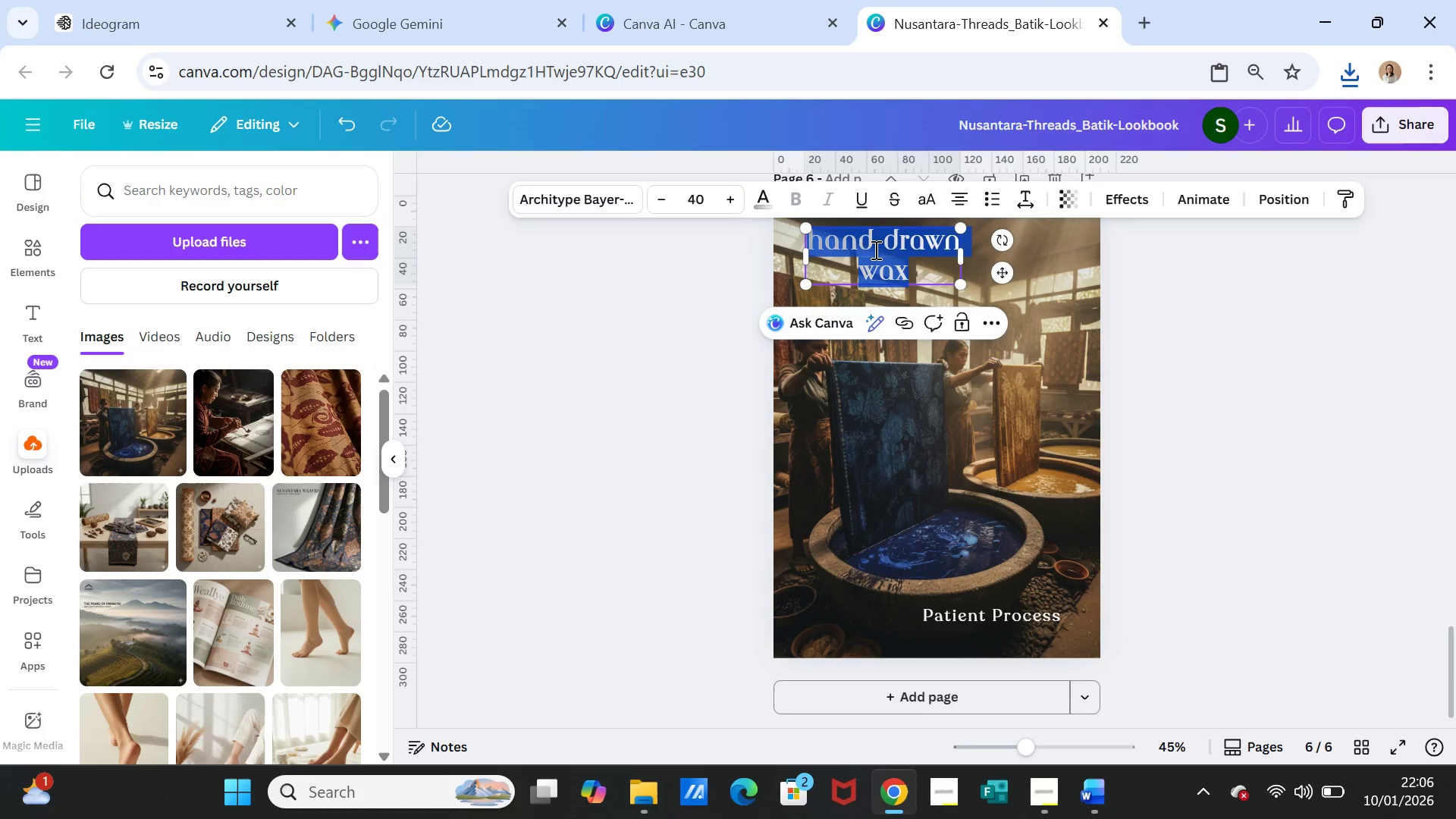 
key(Control+V)
 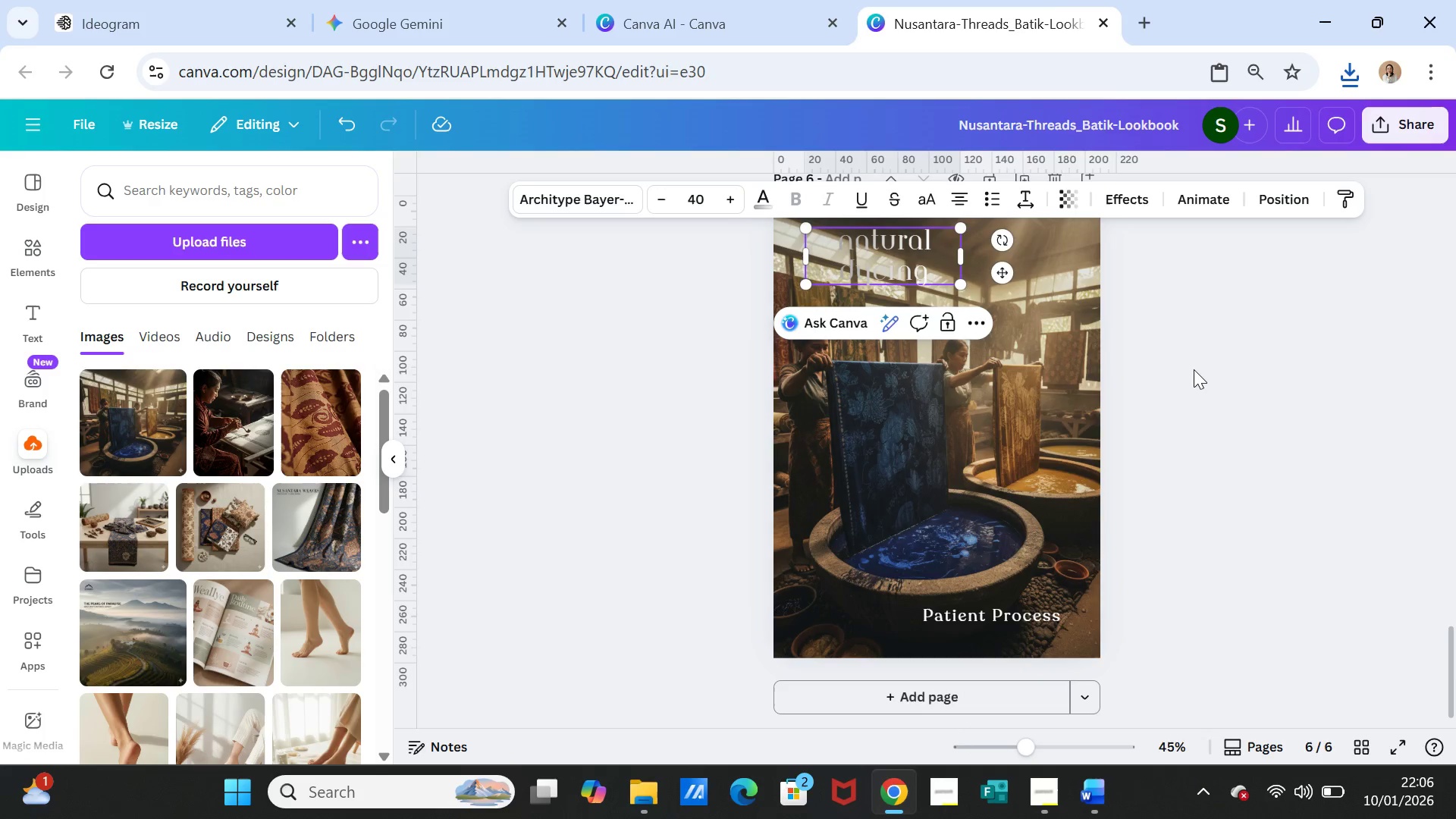 
left_click([1194, 369])
 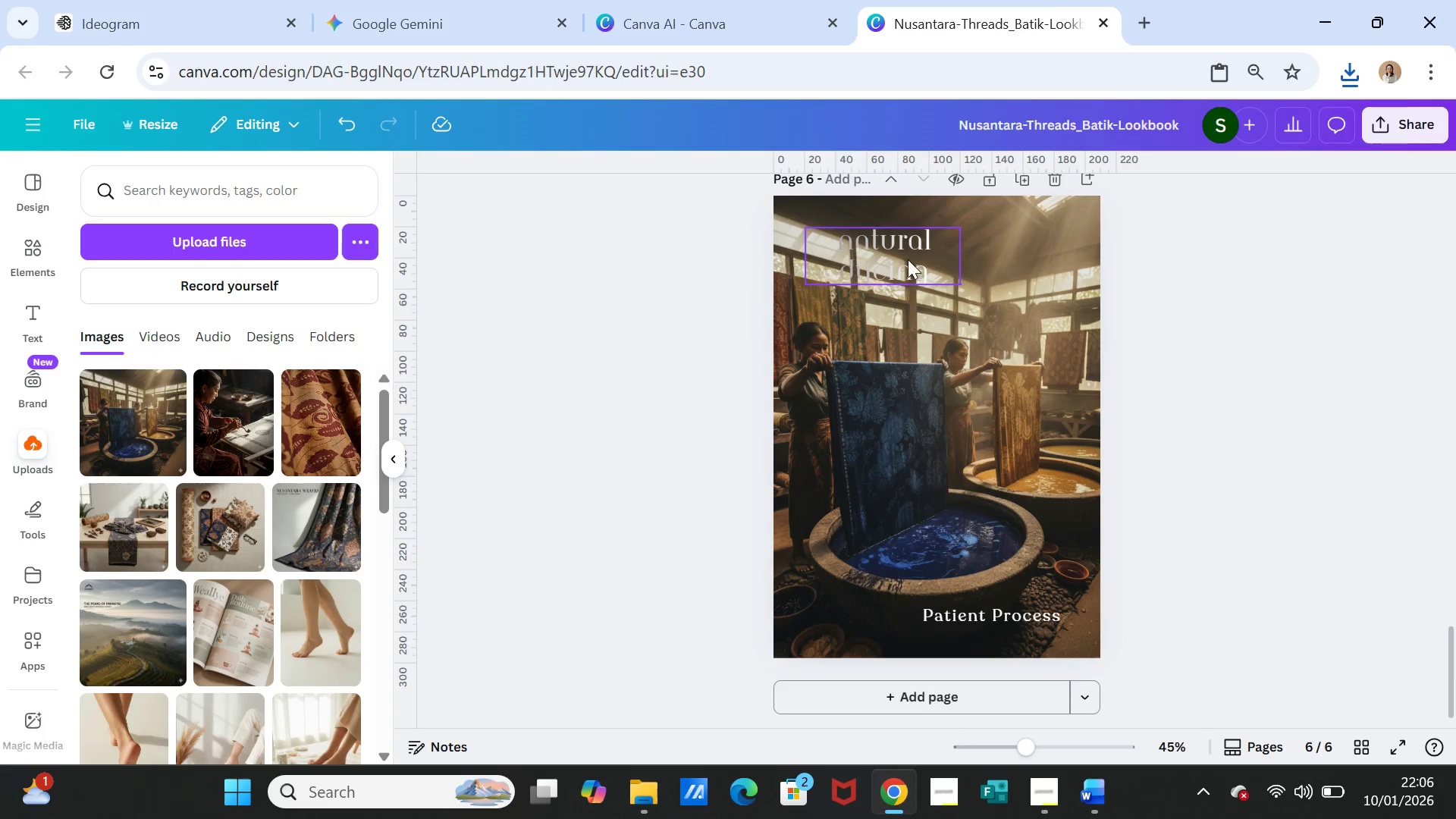 
left_click([908, 259])
 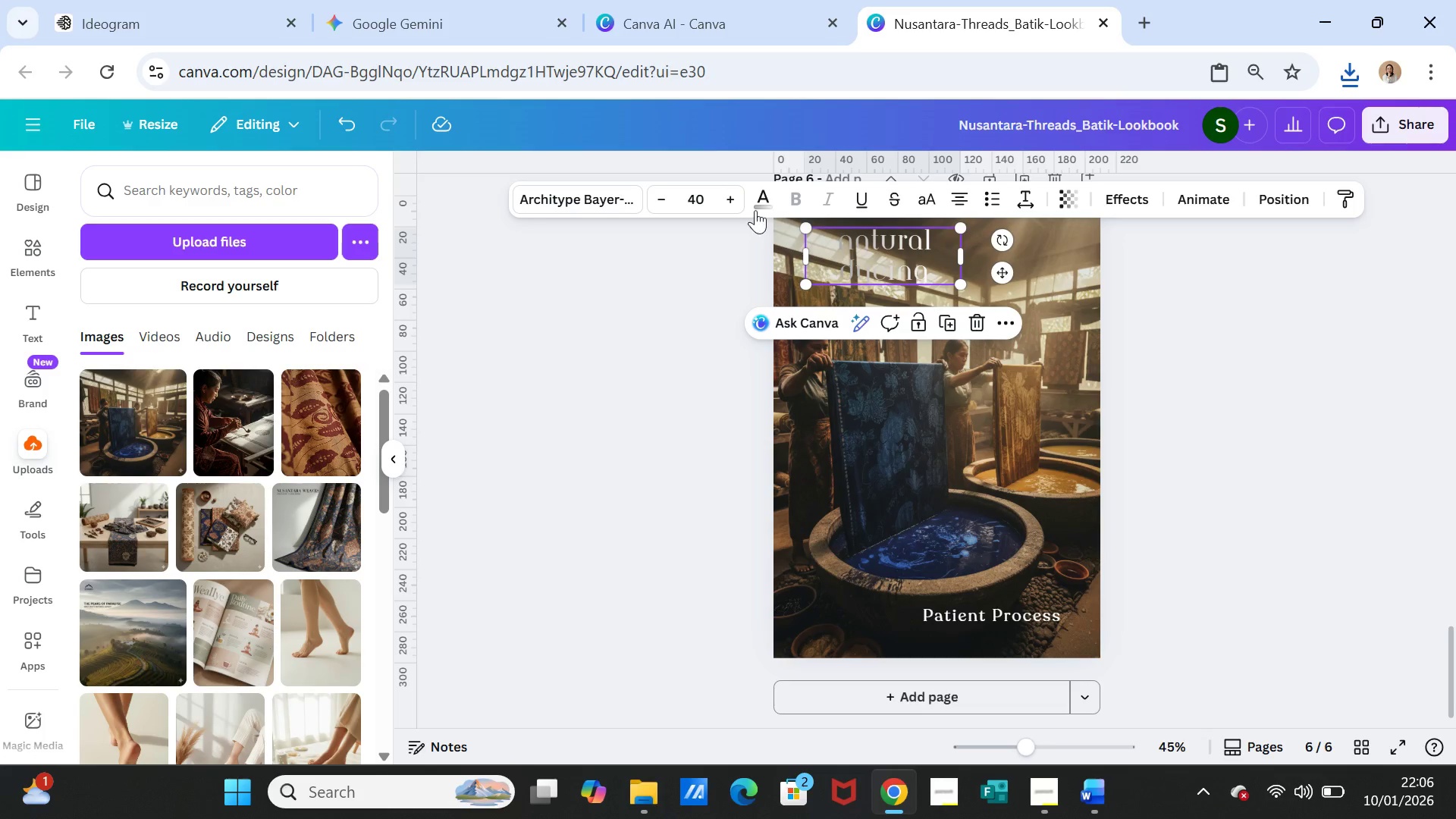 
left_click([761, 195])
 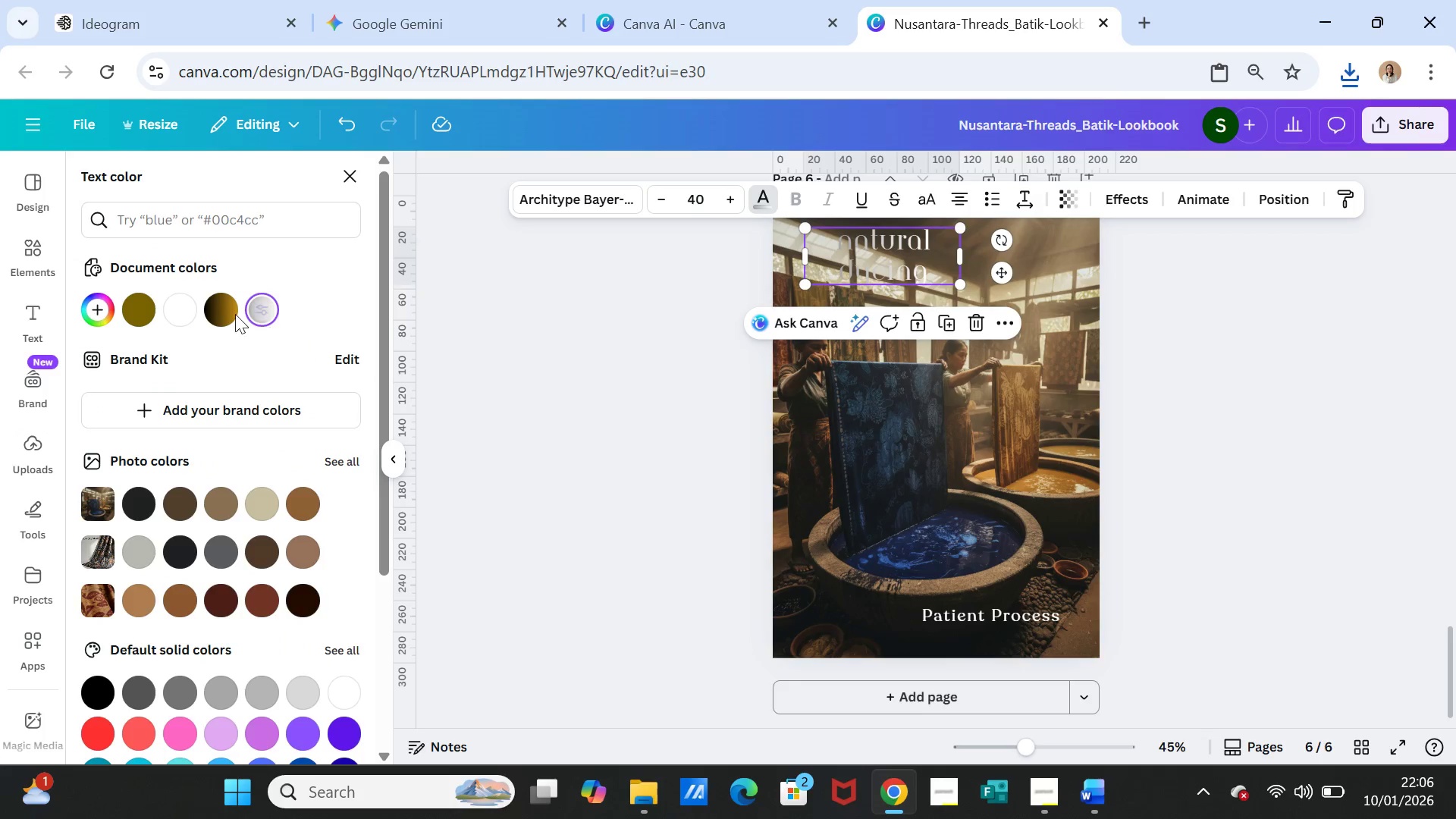 
left_click([220, 305])
 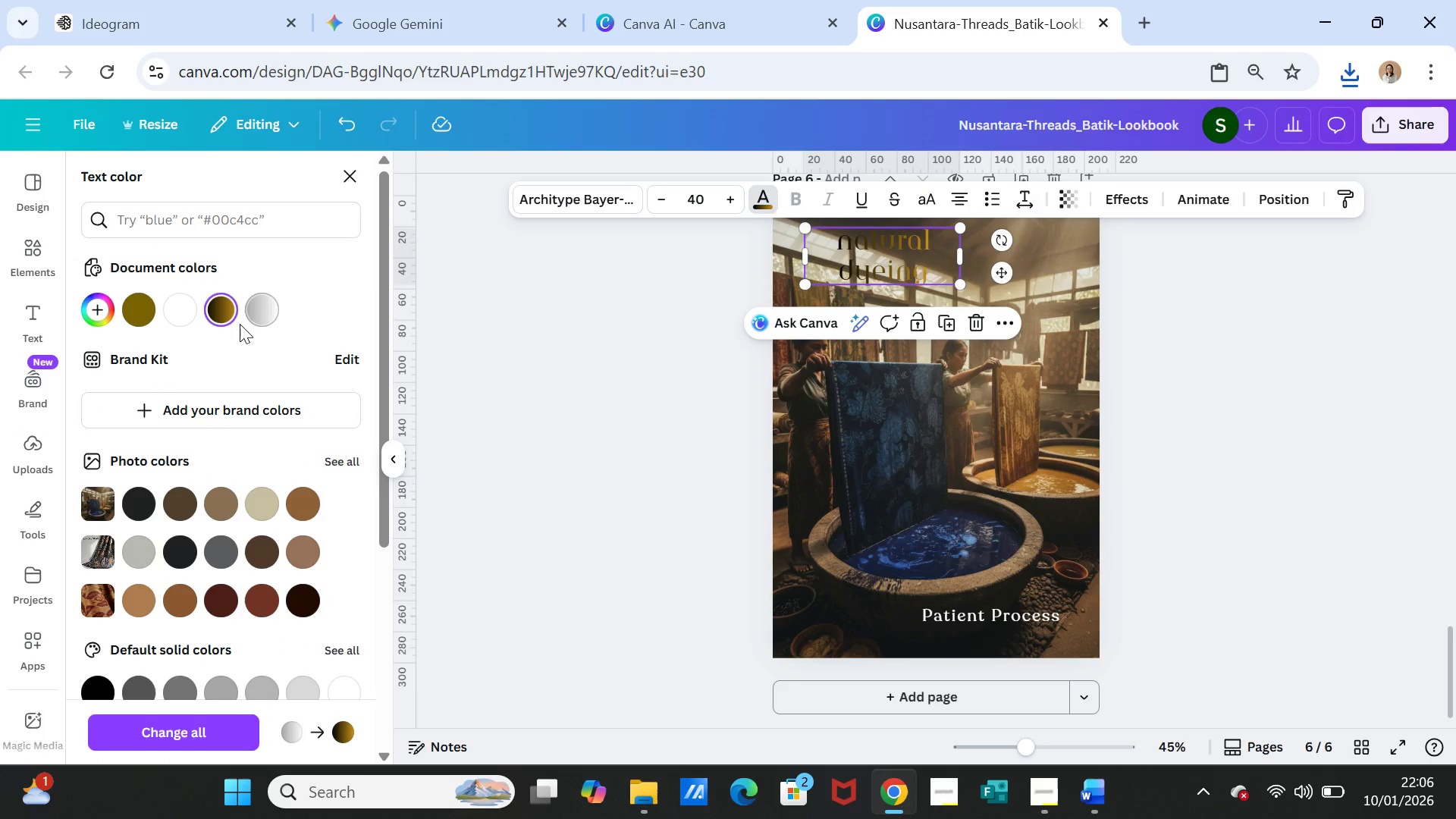 
left_click([268, 308])
 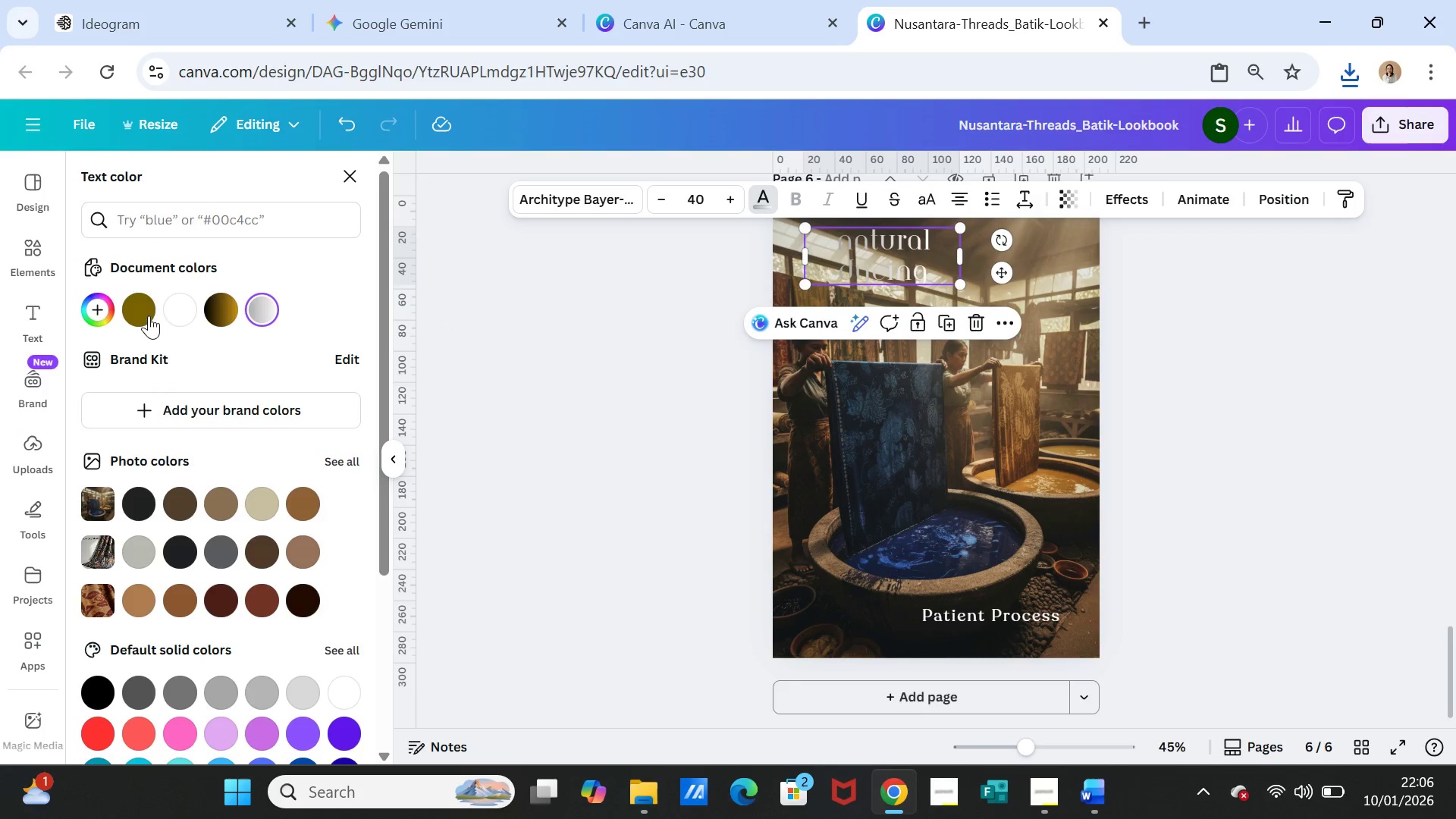 
left_click([181, 310])
 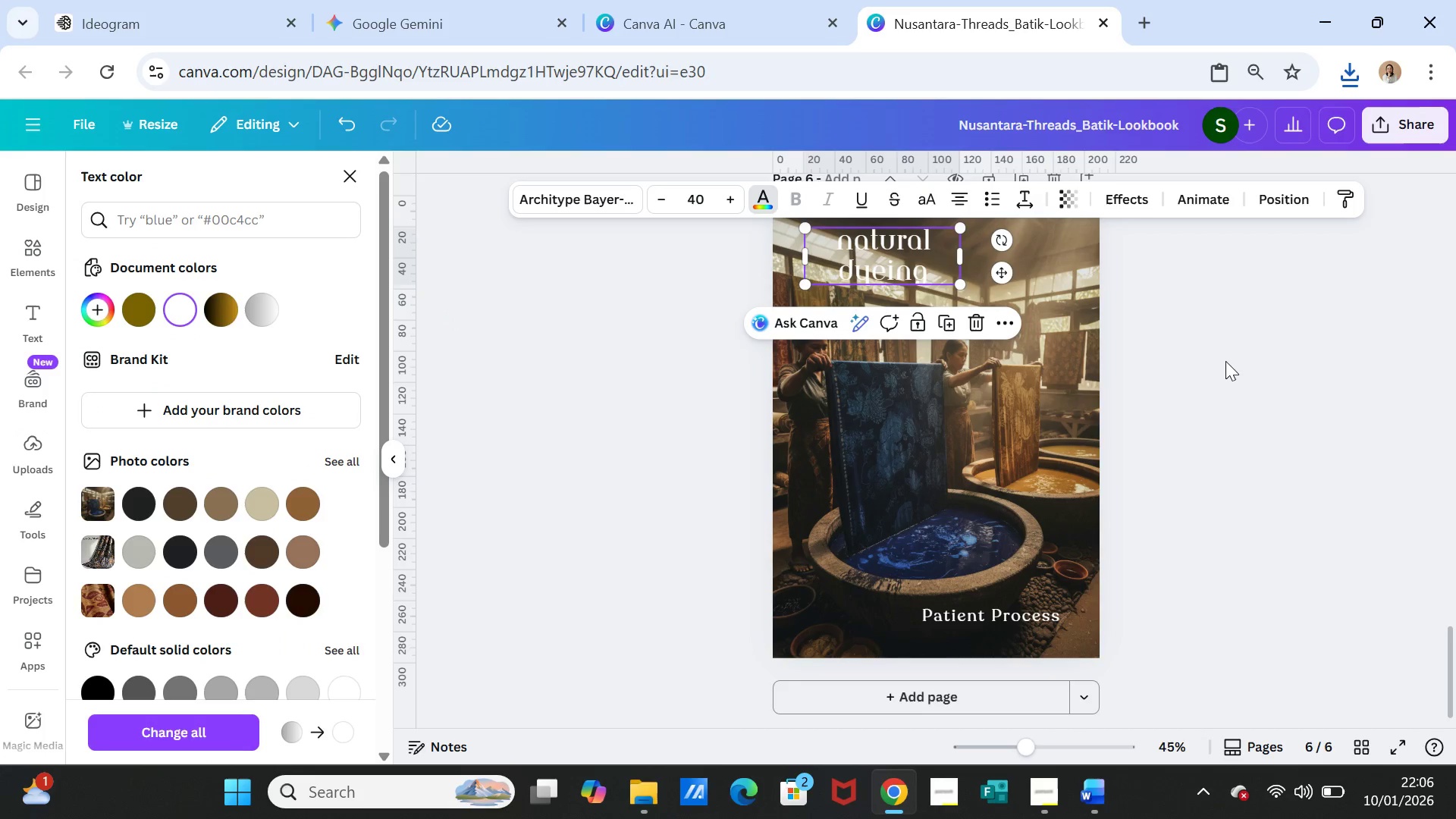 
left_click([1225, 365])
 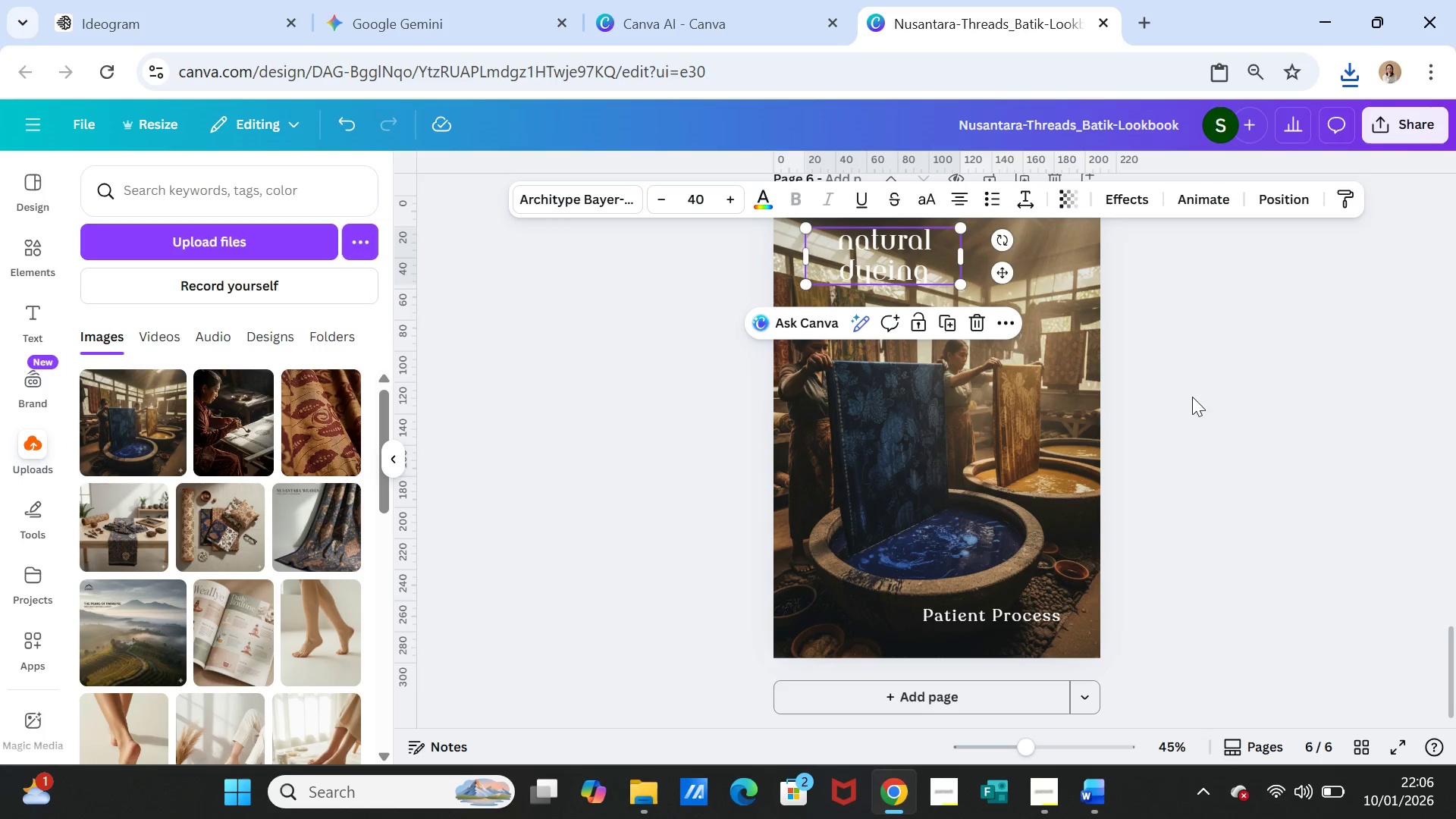 
left_click([1193, 397])
 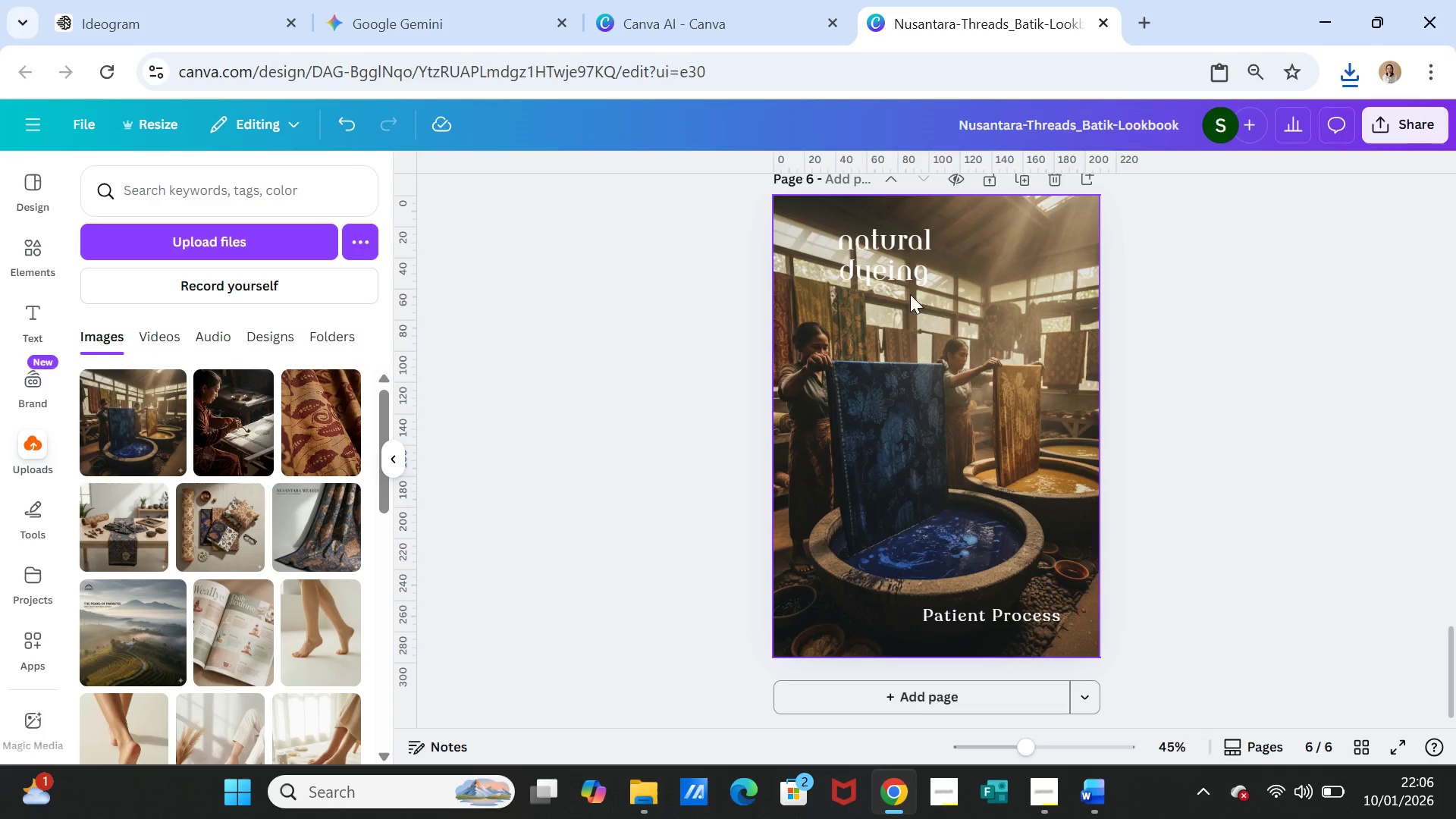 
left_click_drag(start_coordinate=[892, 275], to_coordinate=[993, 276])
 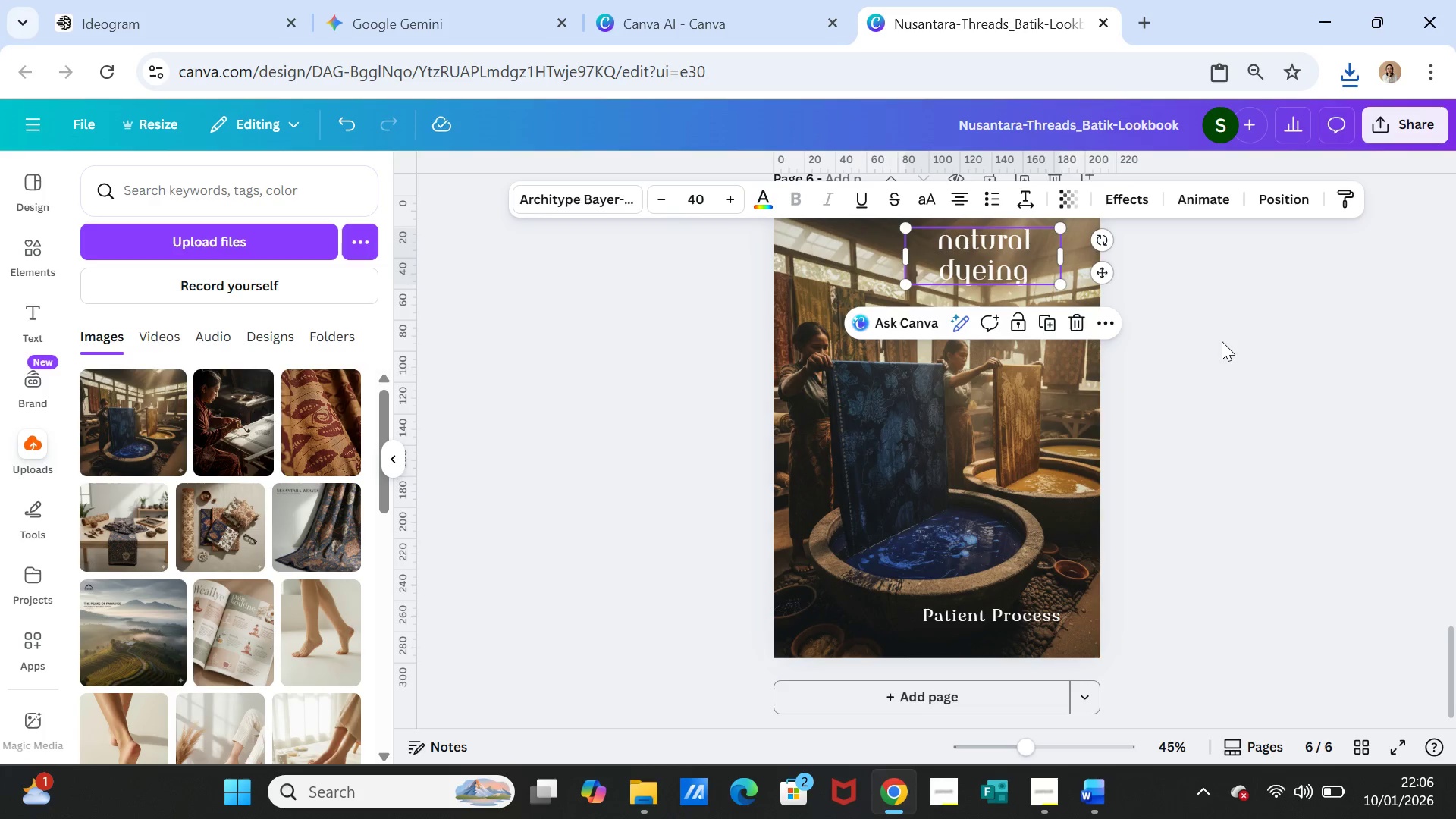 
left_click([1222, 341])
 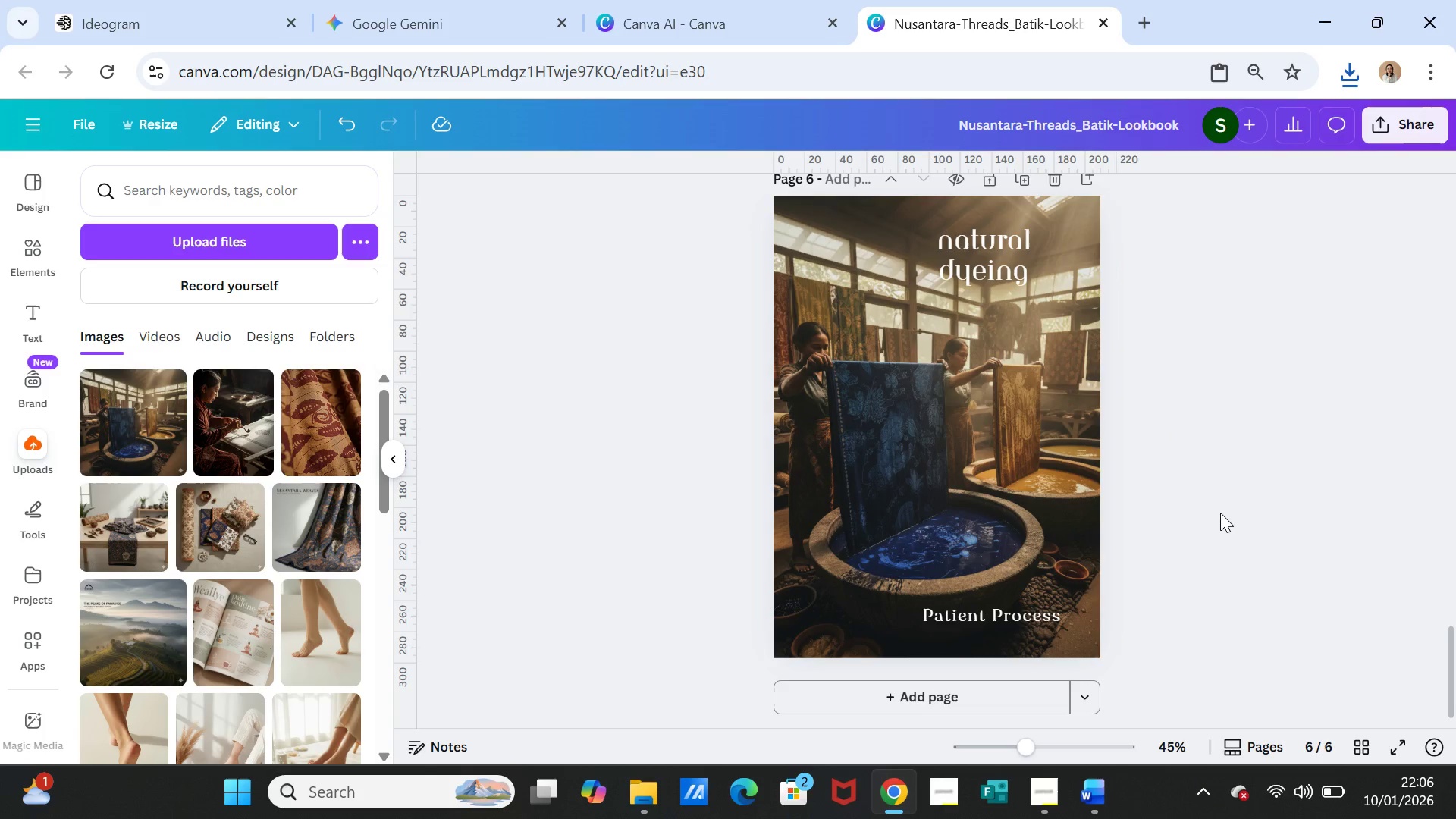 
scroll: coordinate [1285, 580], scroll_direction: up, amount: 5.0
 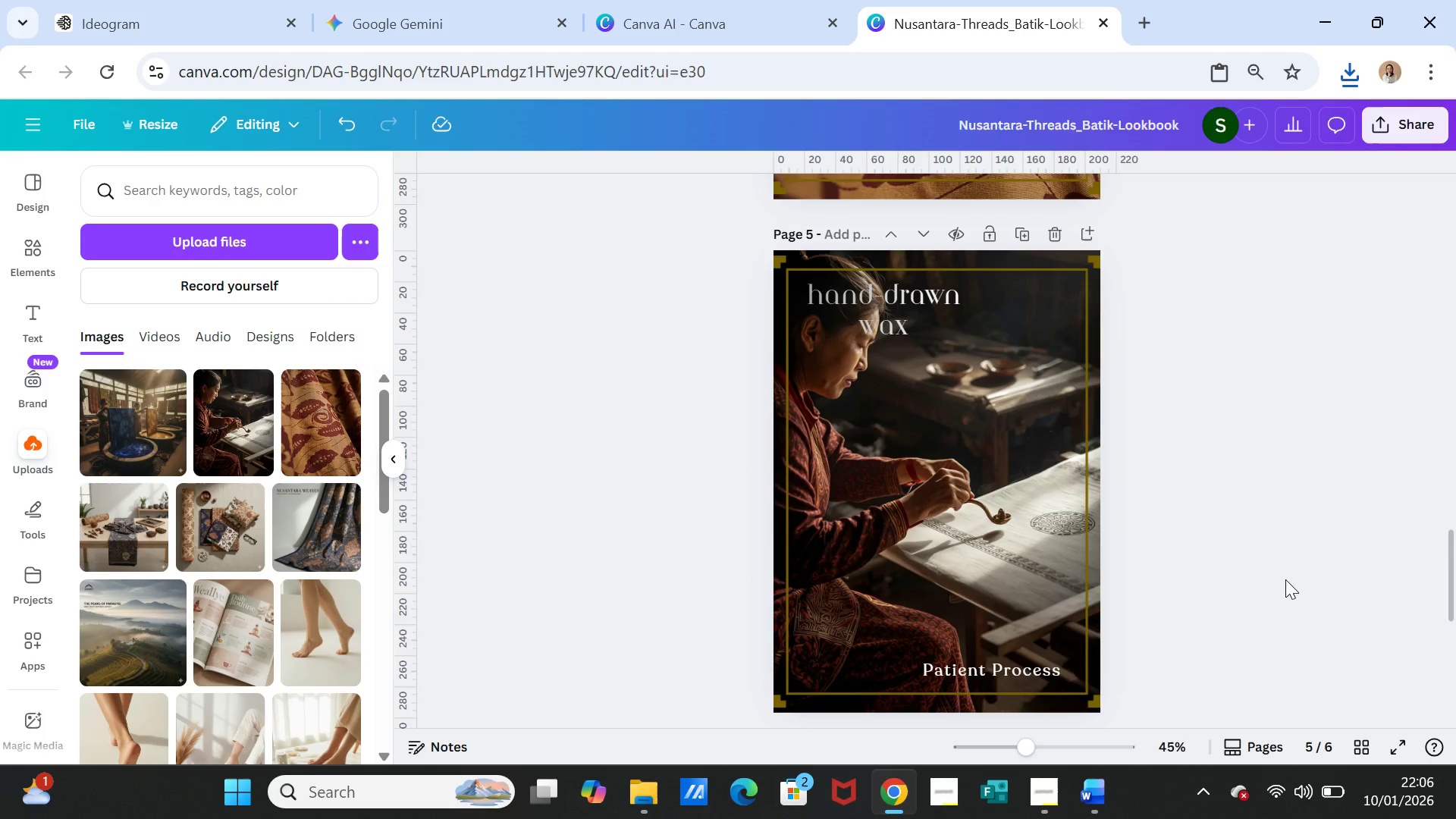 
scroll: coordinate [1284, 579], scroll_direction: down, amount: 5.0
 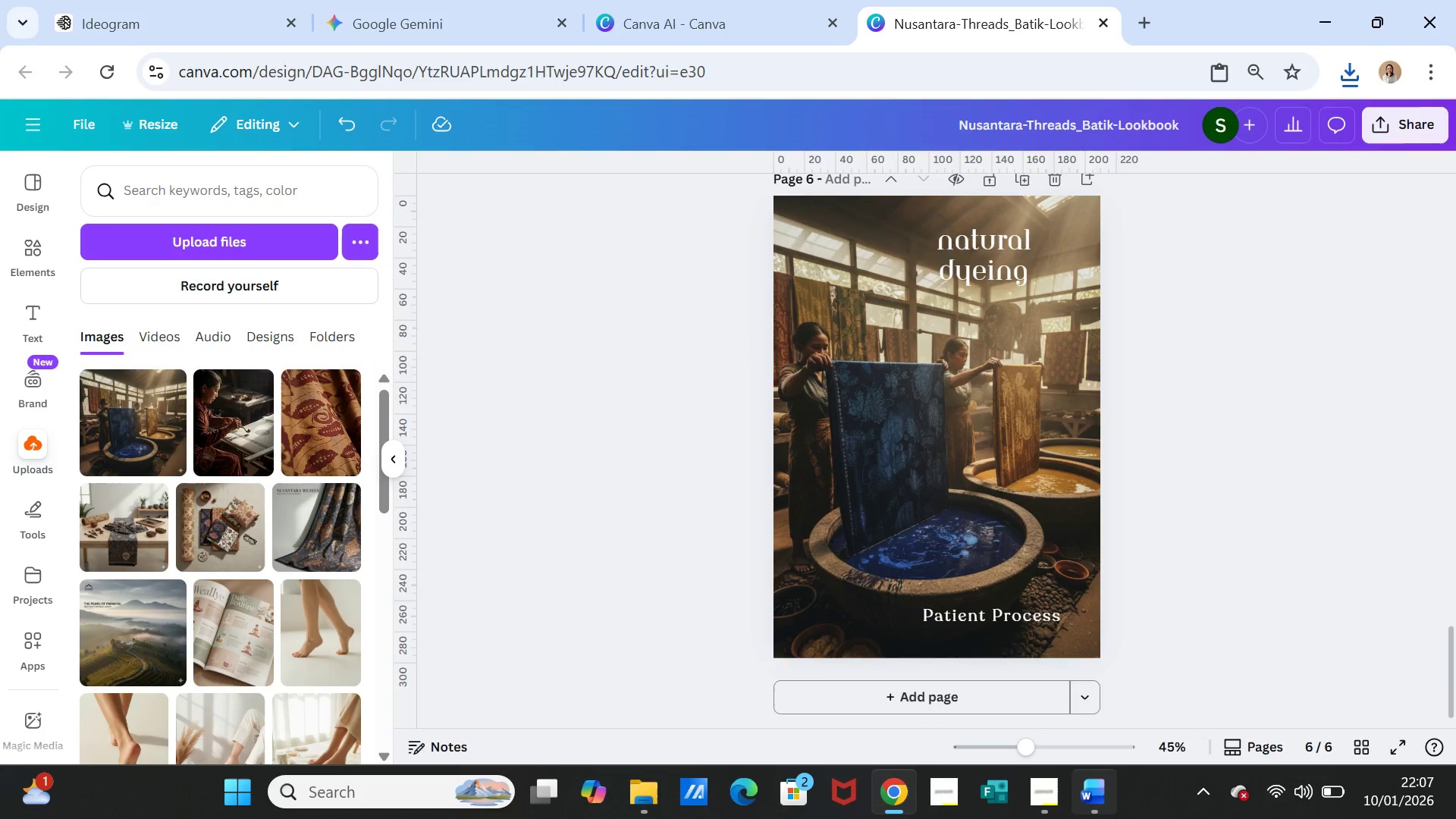 
left_click([1106, 802])